 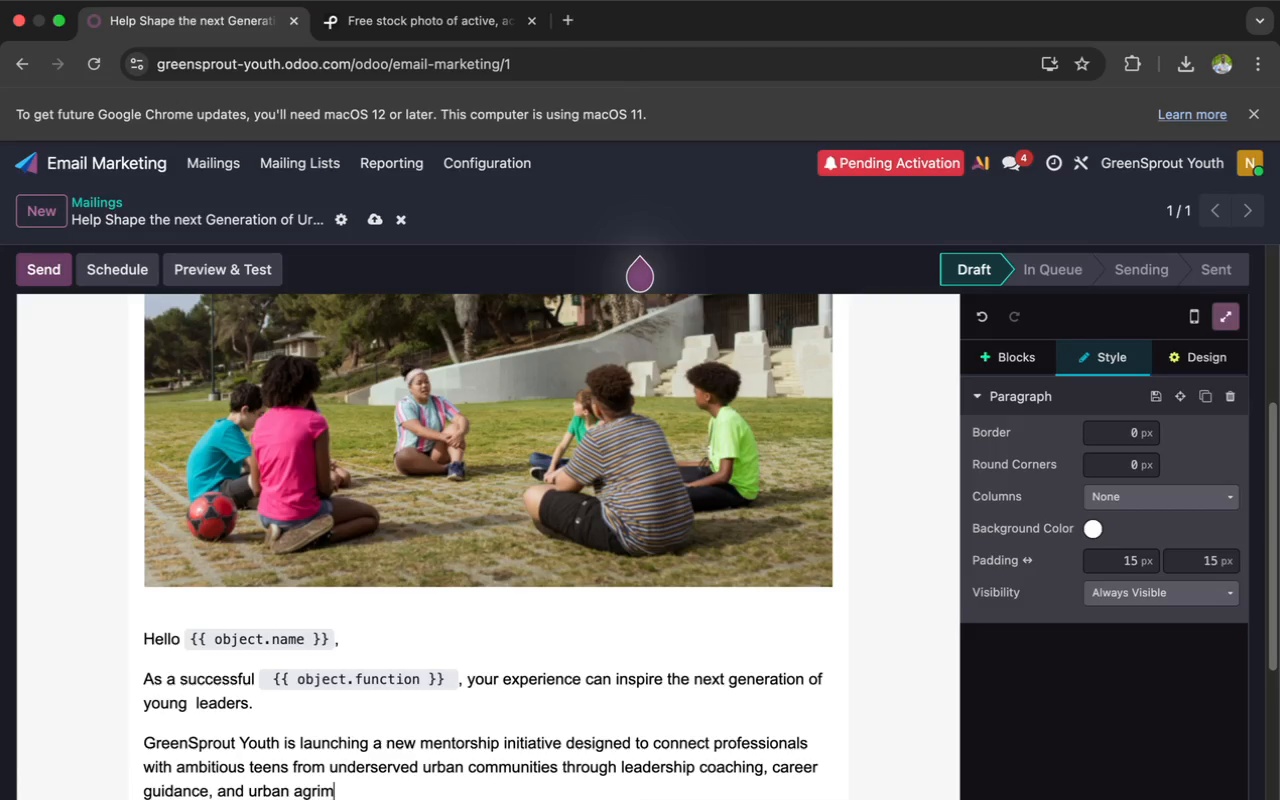 
key(Backspace)
type(culture)
 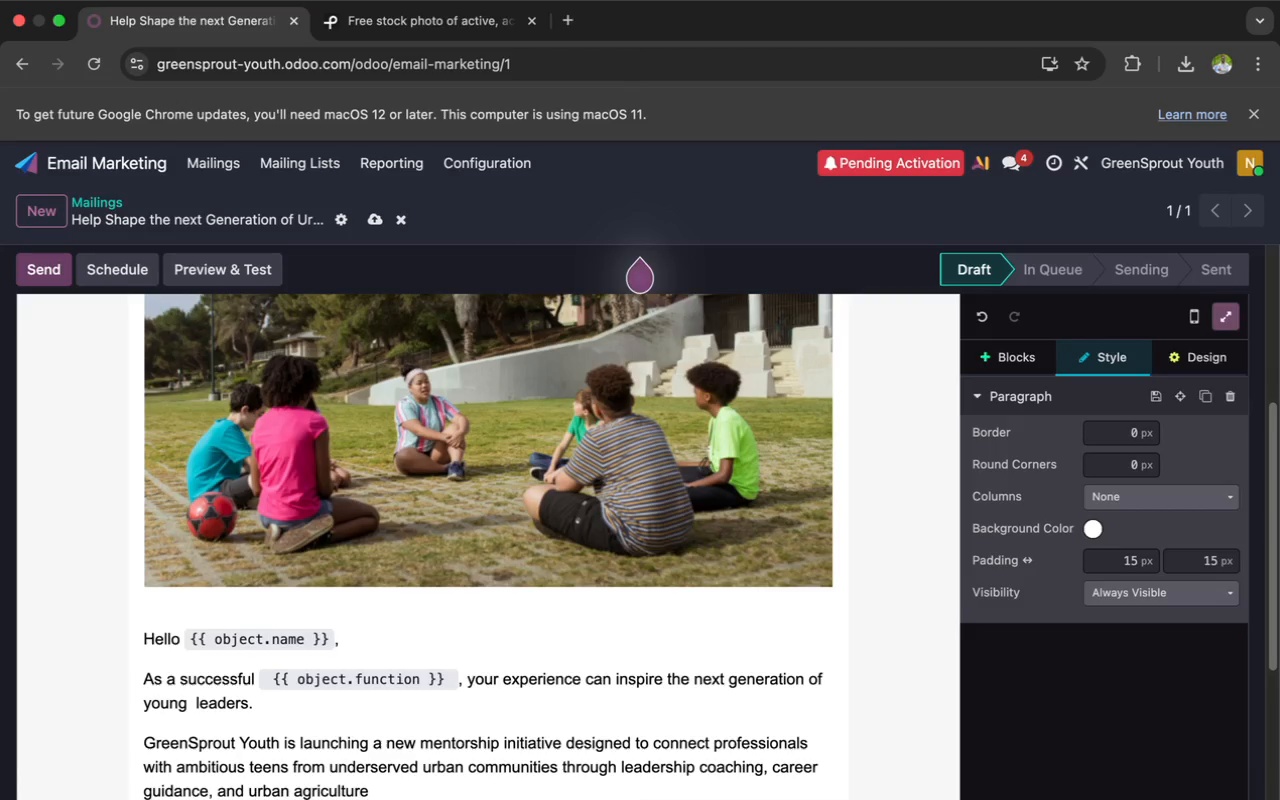 
wait(30.26)
 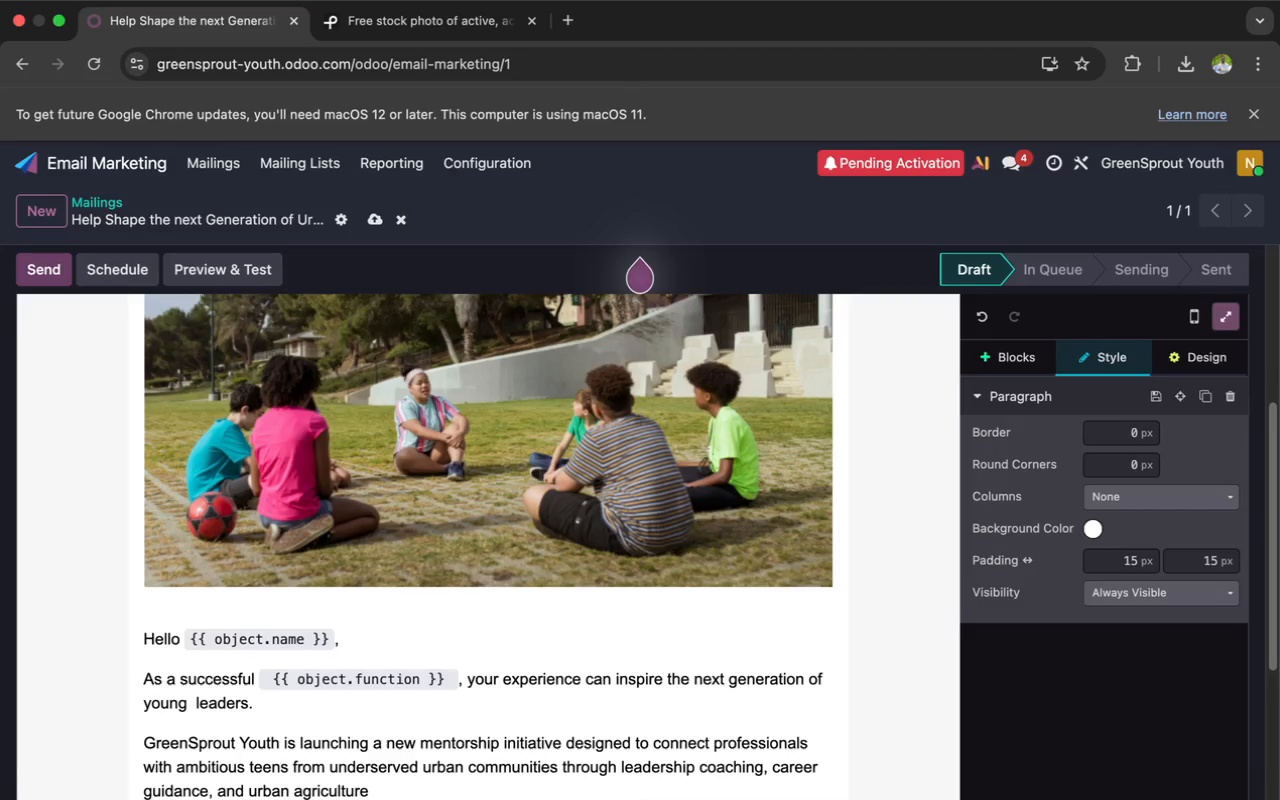 
type( programs.)
 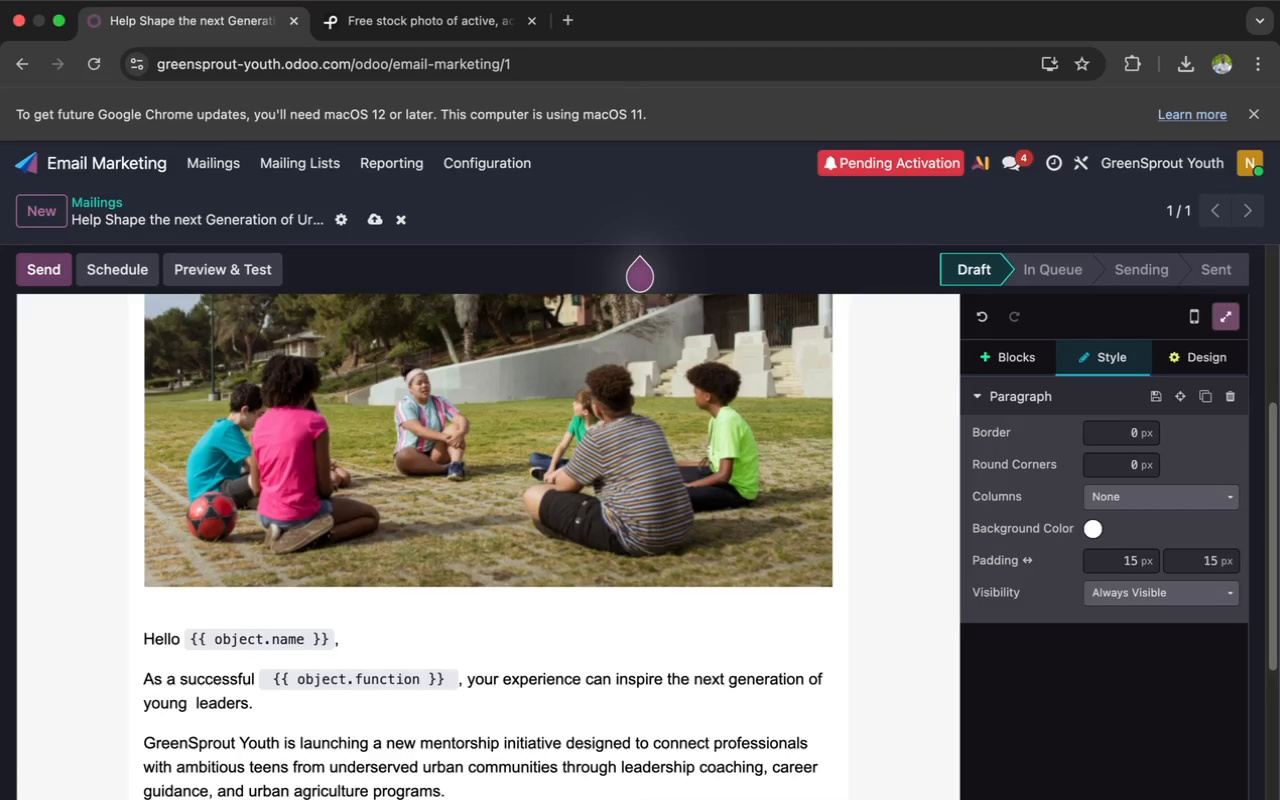 
key(Enter)
 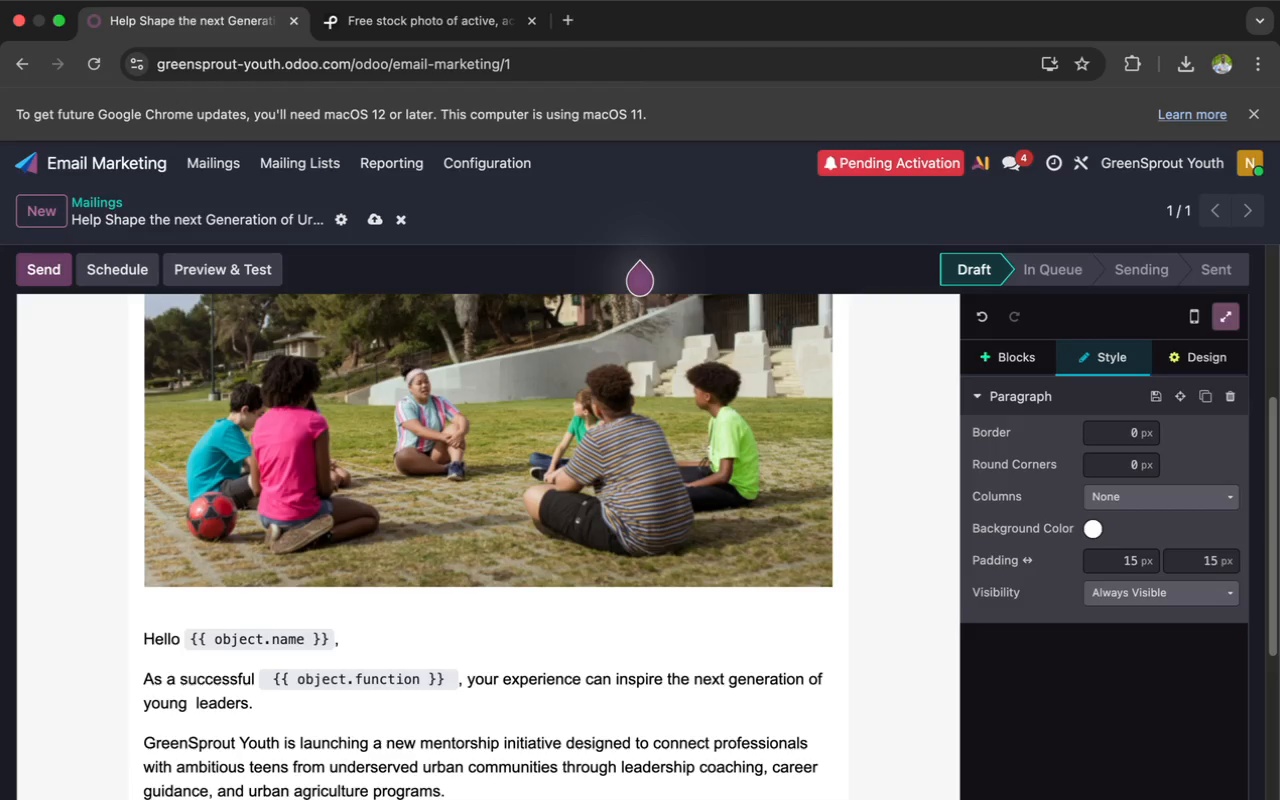 
type(Many of our student)
 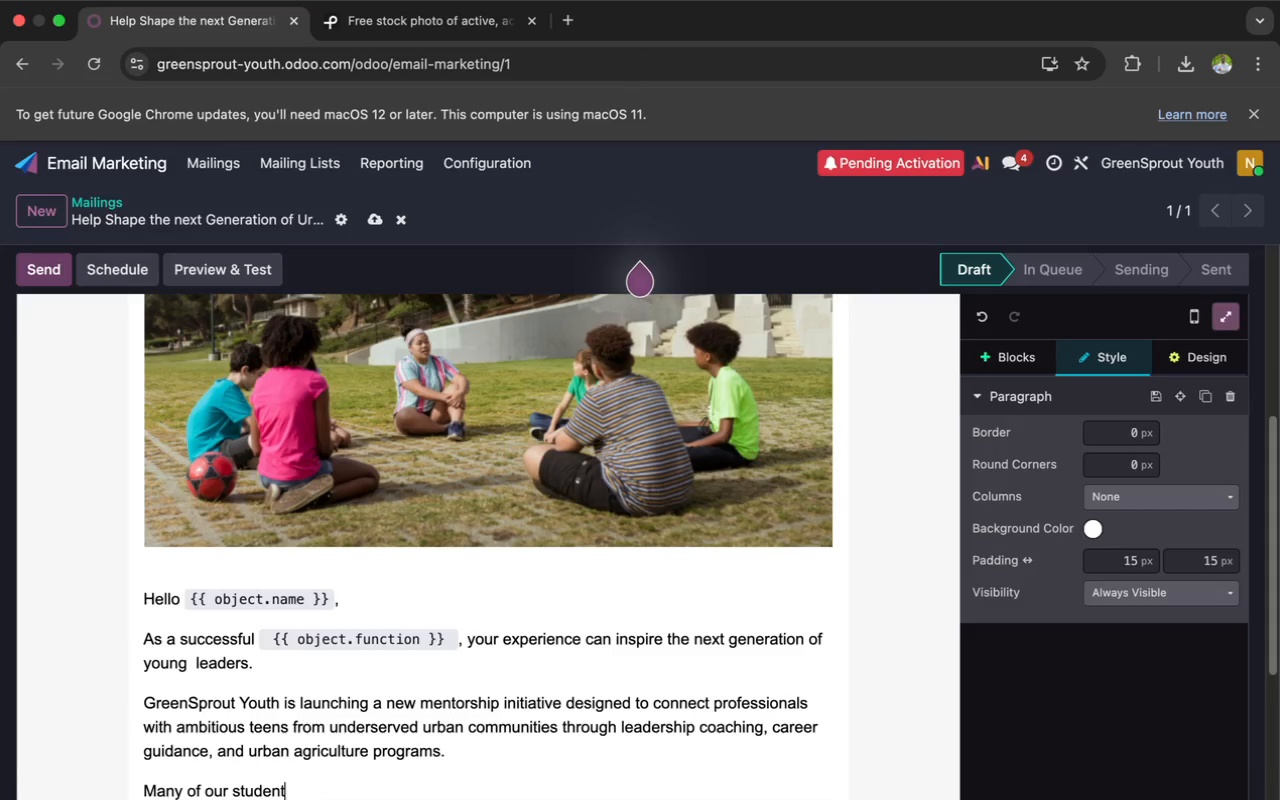 
wait(19.71)
 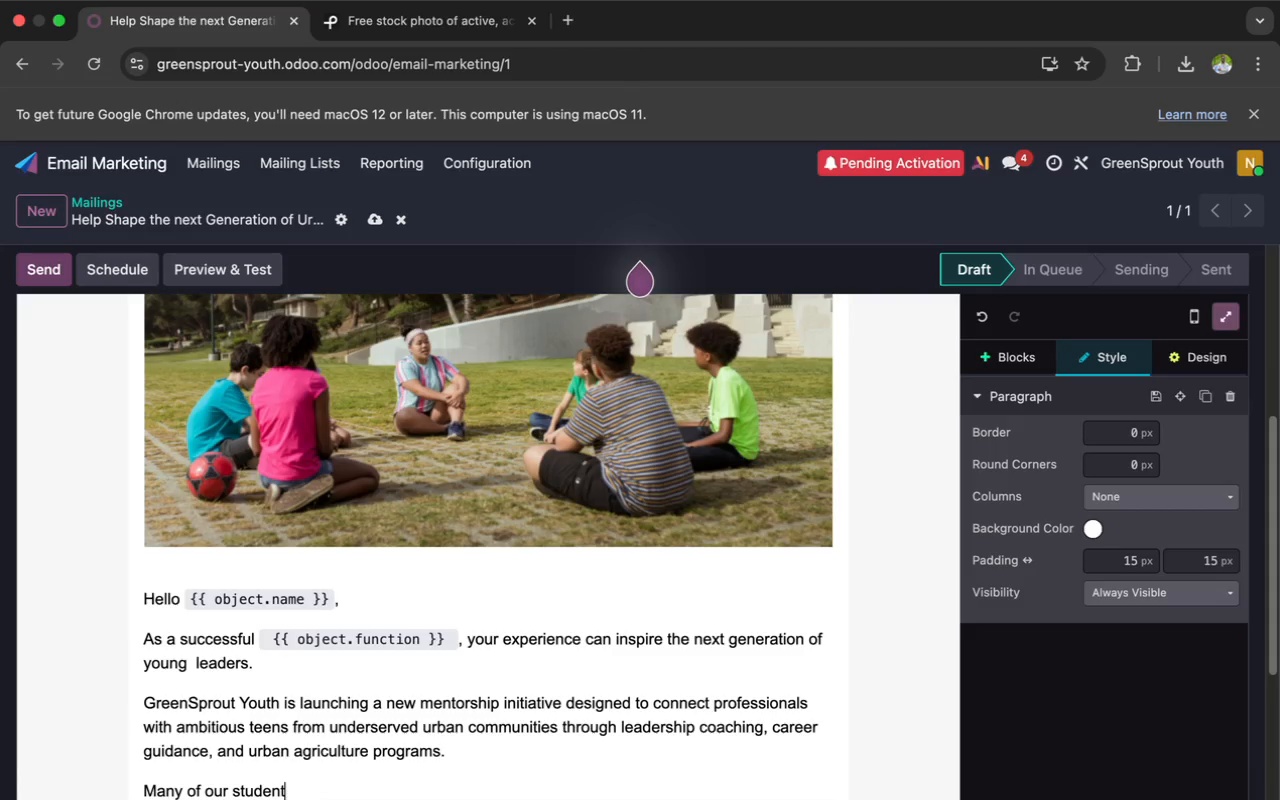 
type(s have talent and )
 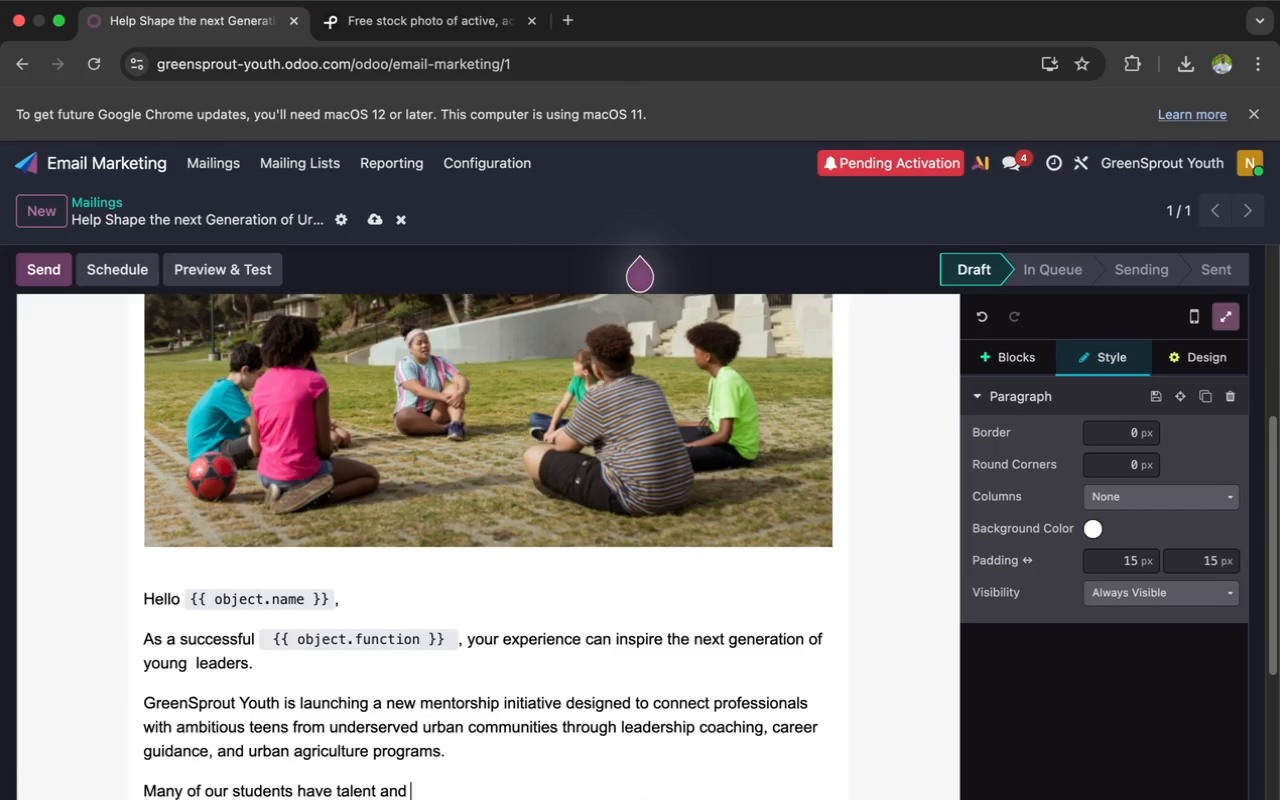 
wait(7.71)
 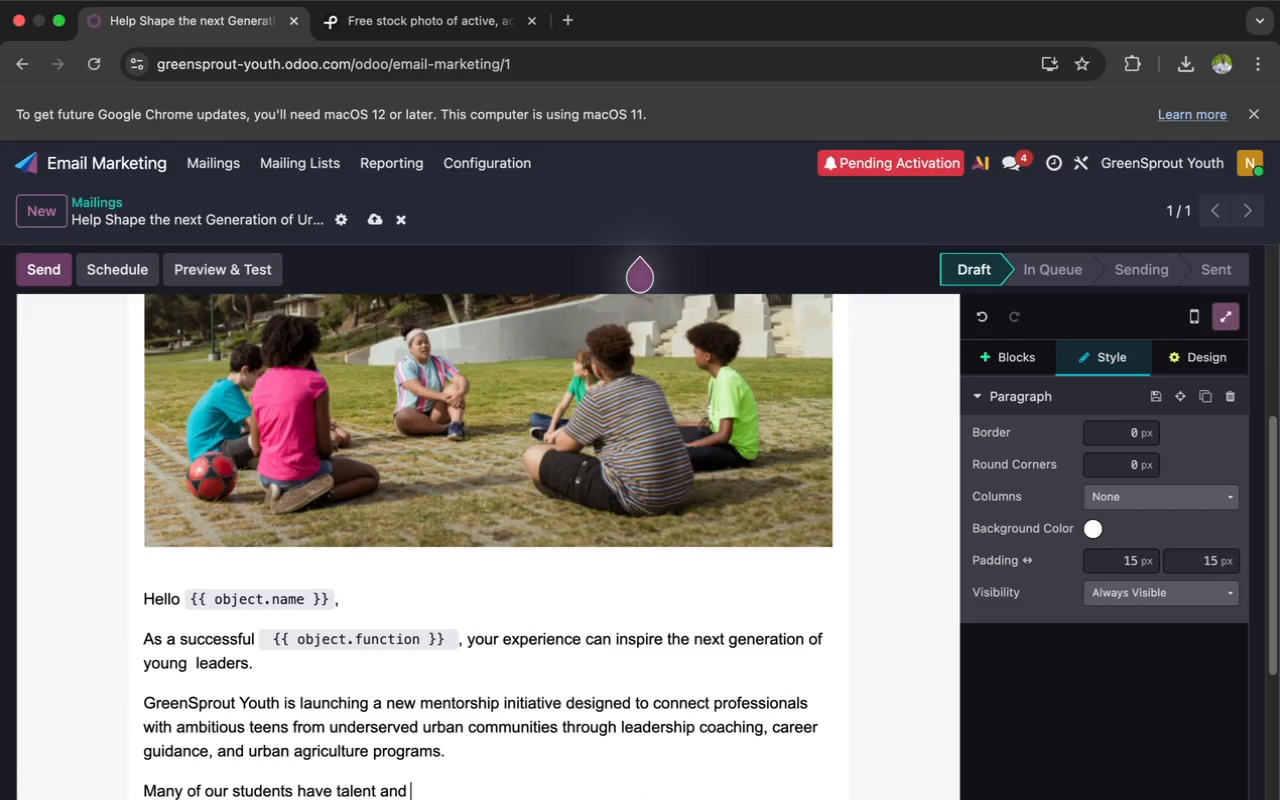 
type( de)
 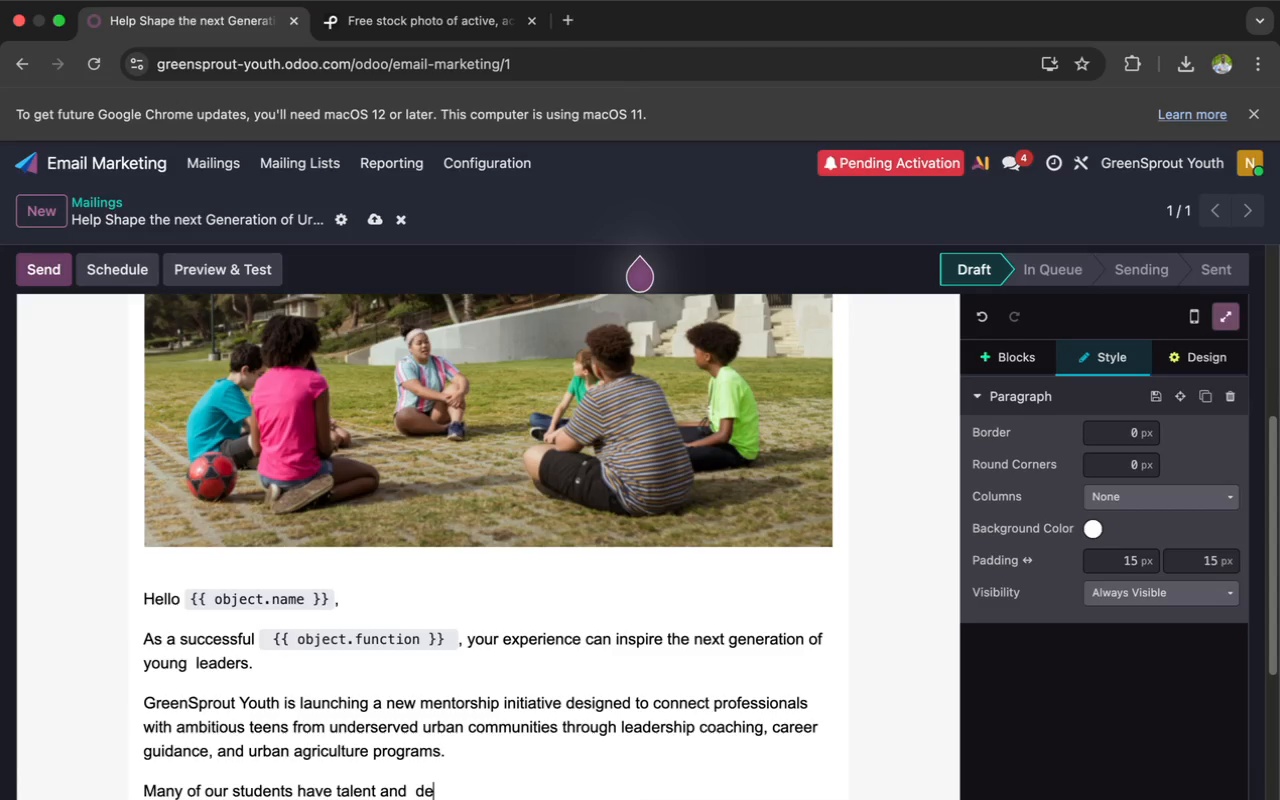 
wait(10.73)
 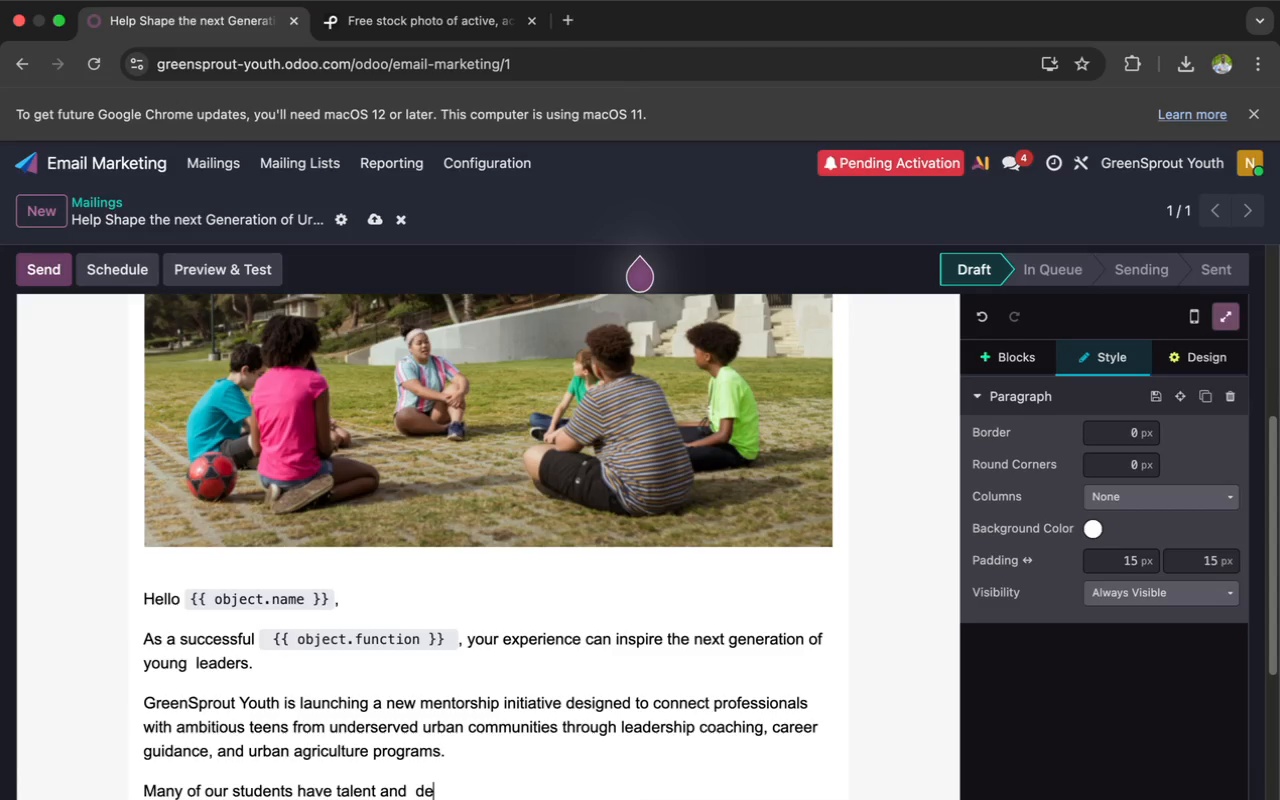 
type(termin)
 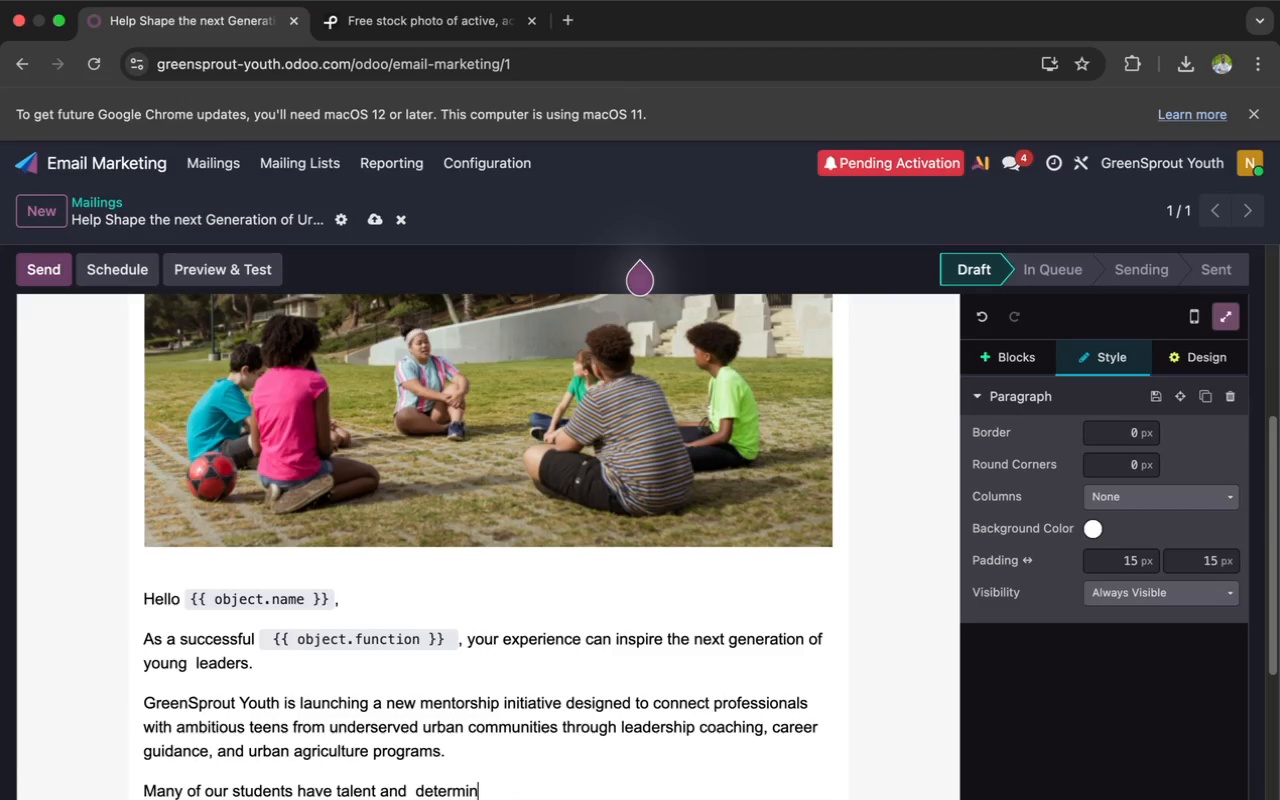 
type(ation but lack access)
 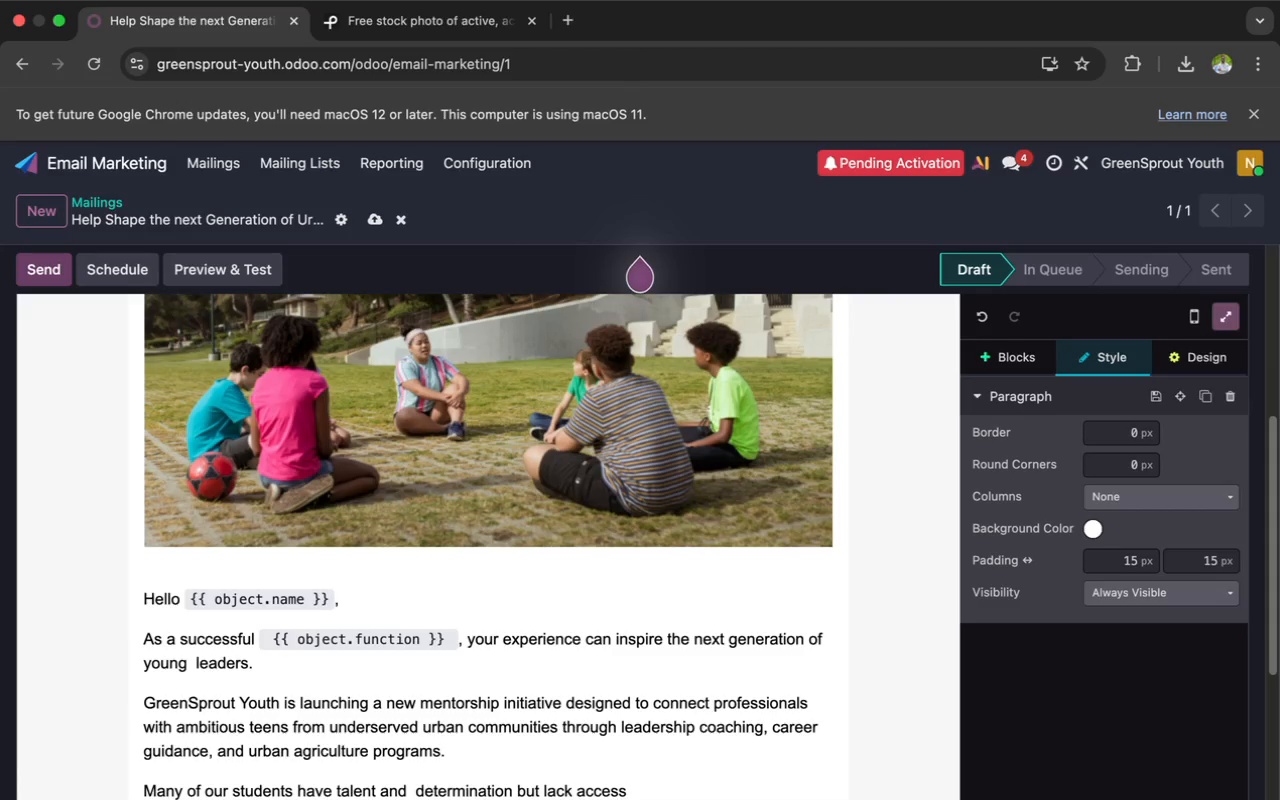 
key(Space)
 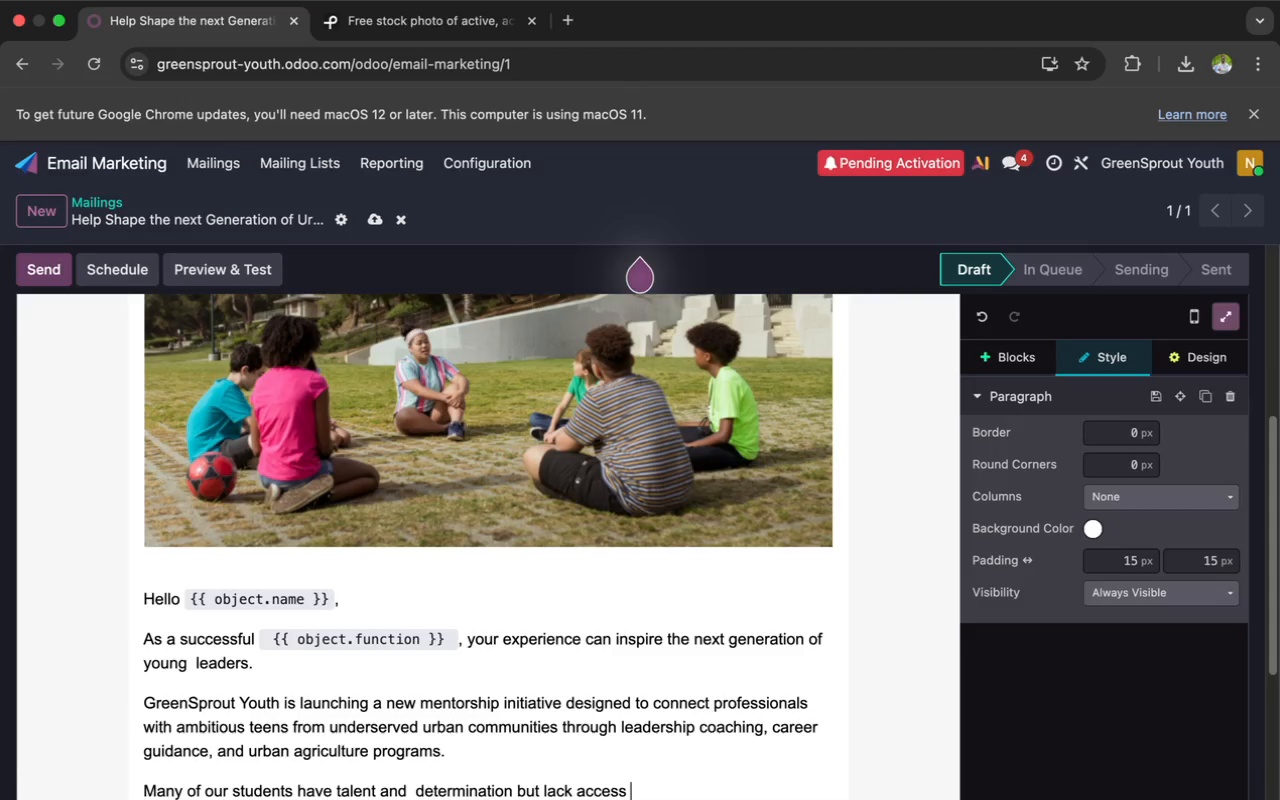 
wait(29.25)
 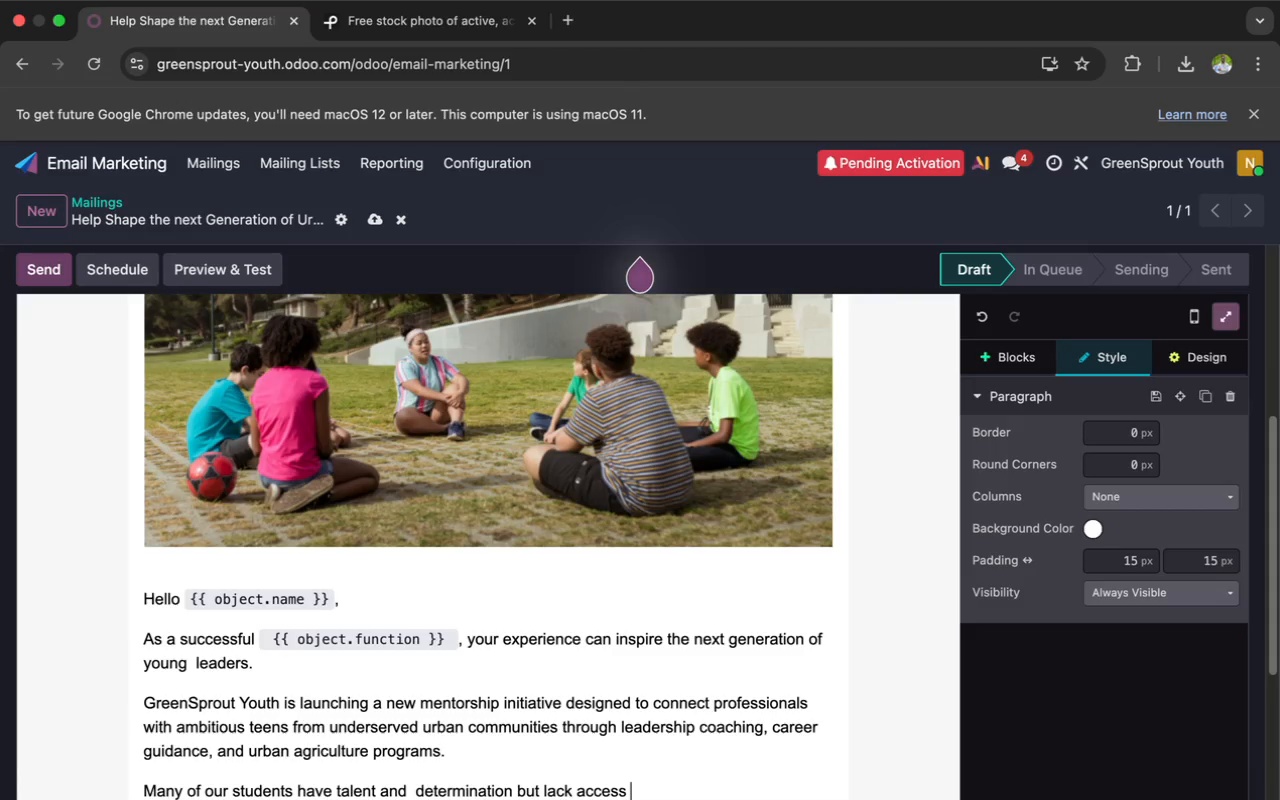 
type(to professional role models who can help them see what's)
 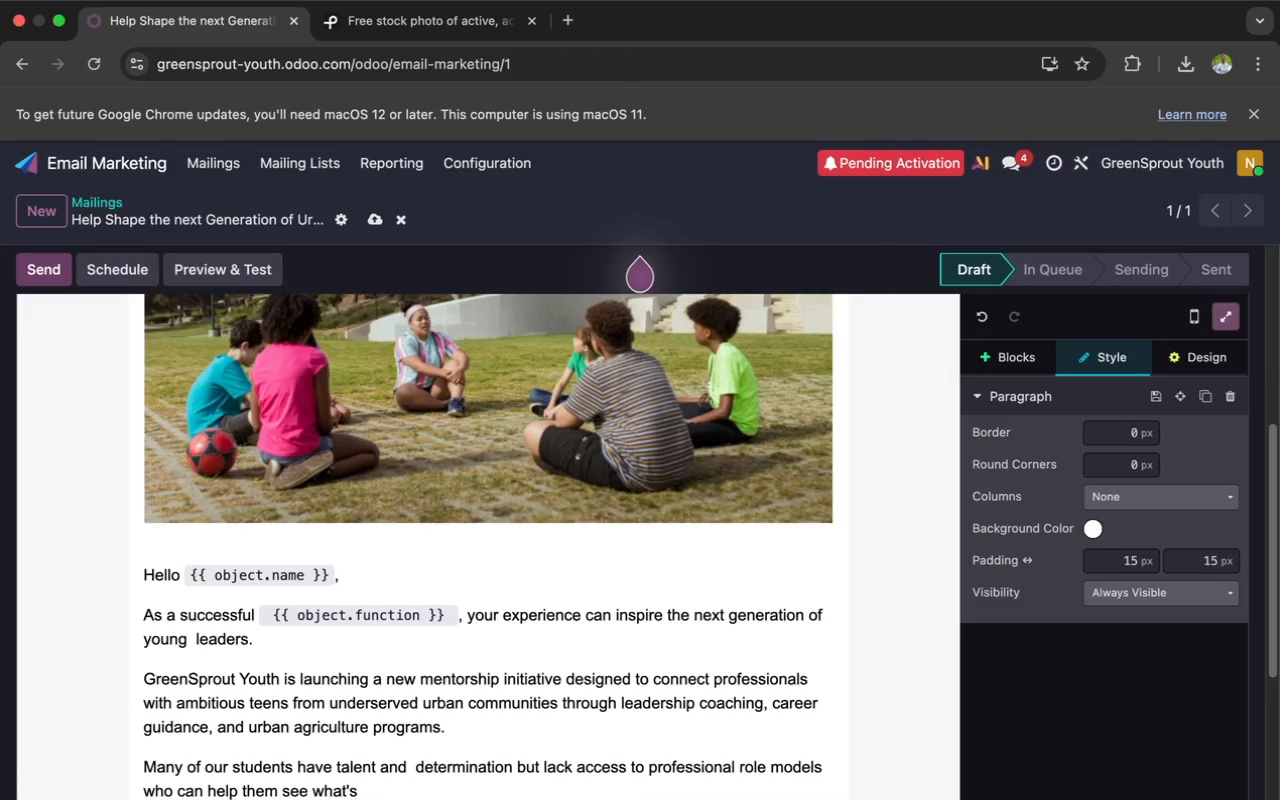 
wait(5.21)
 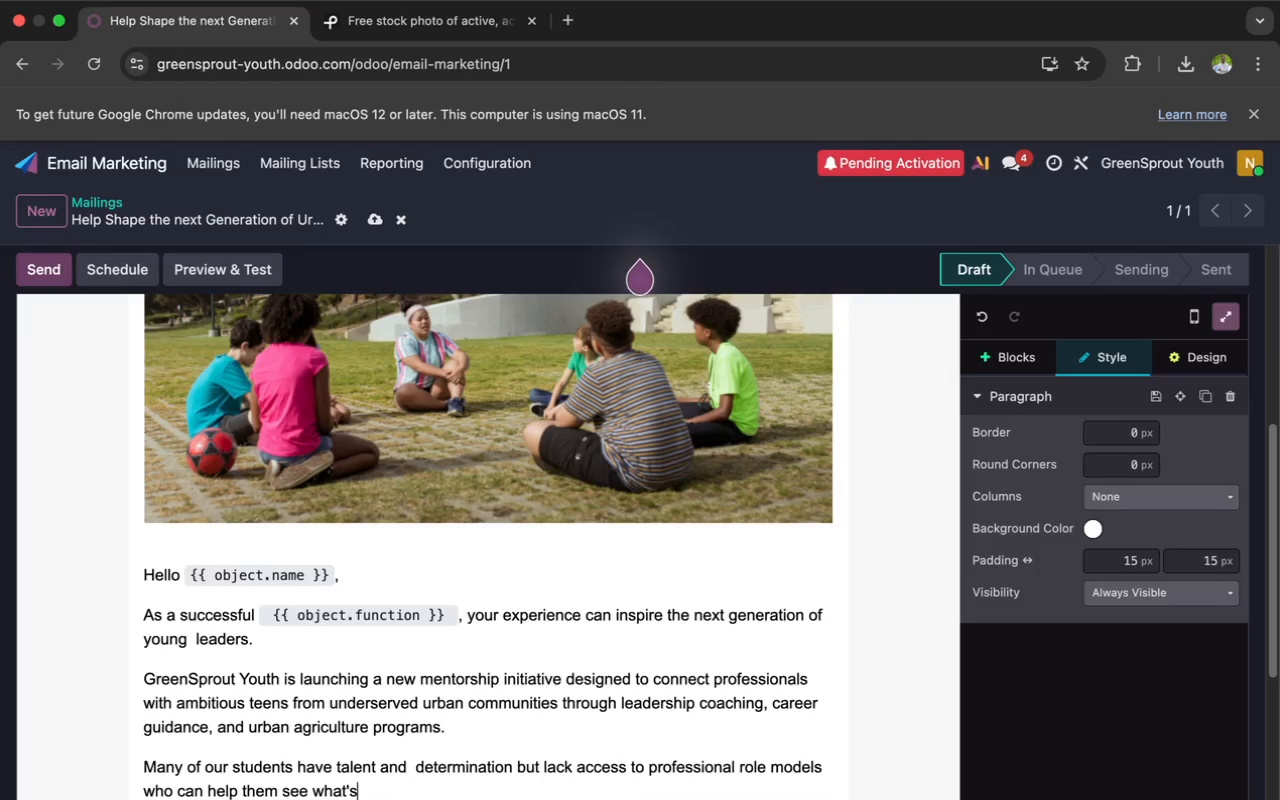 
type( possible.)
 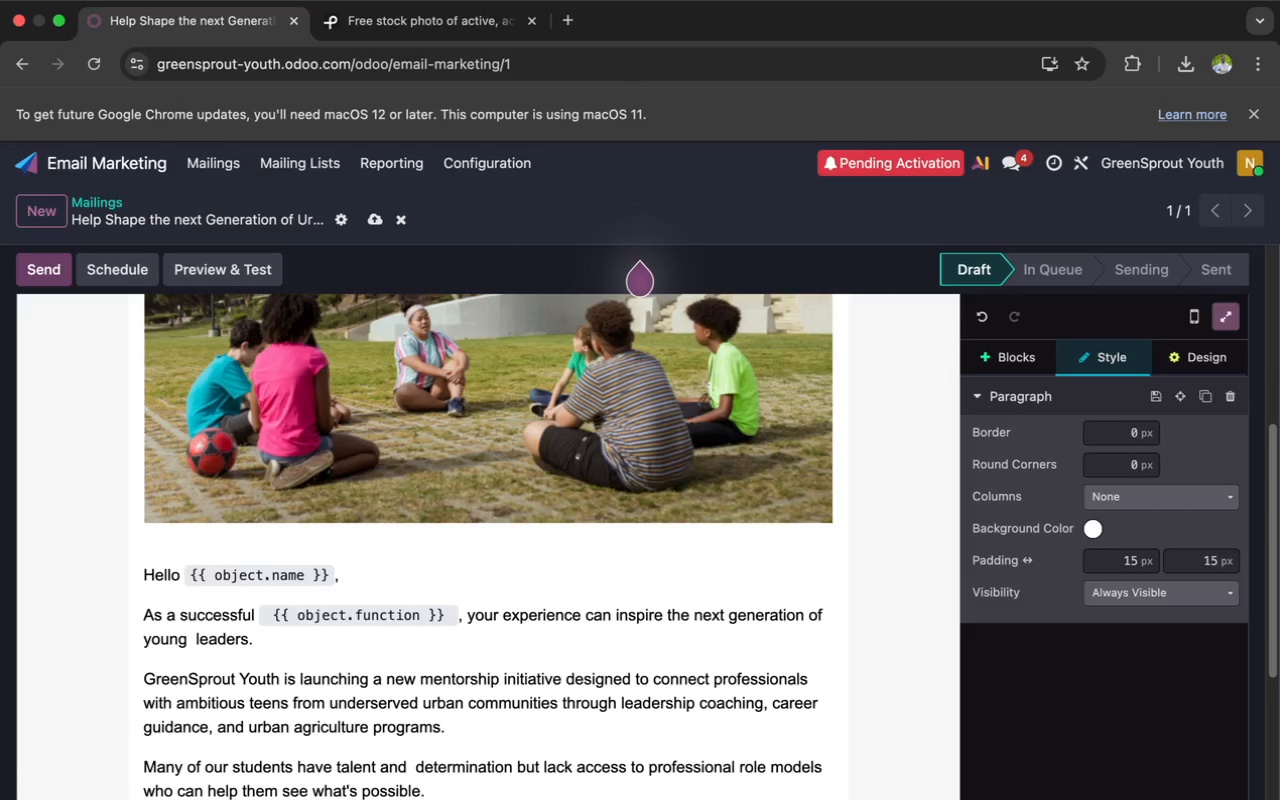 
key(Enter)
 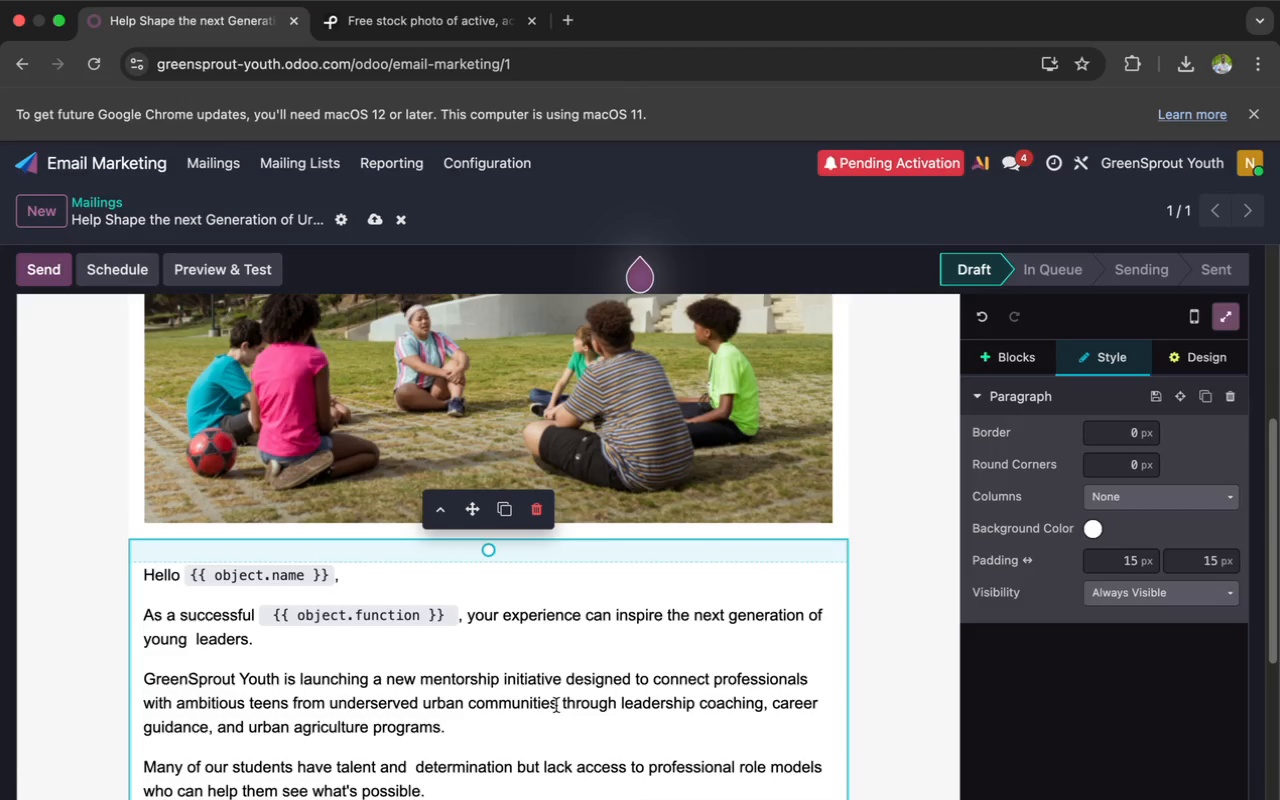 
scroll: coordinate [556, 705], scroll_direction: down, amount: 12.0
 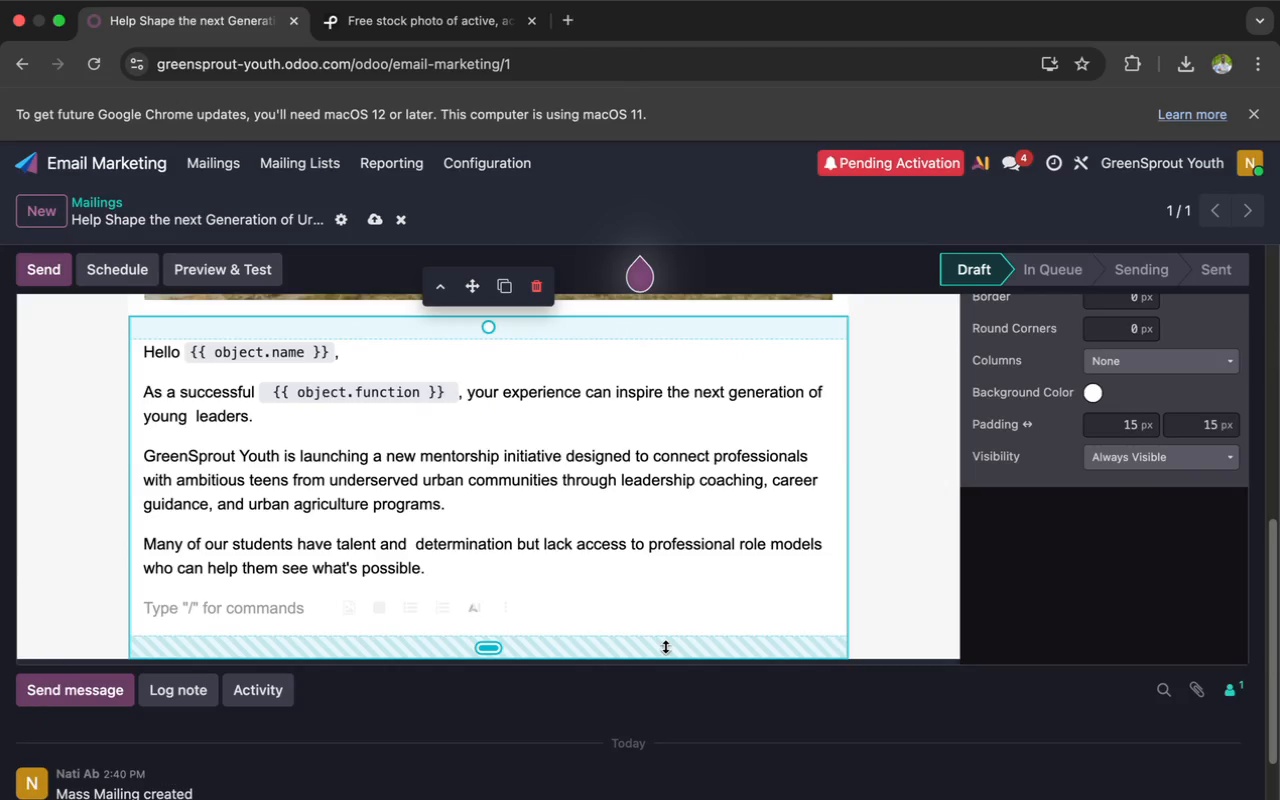 
key(Enter)
 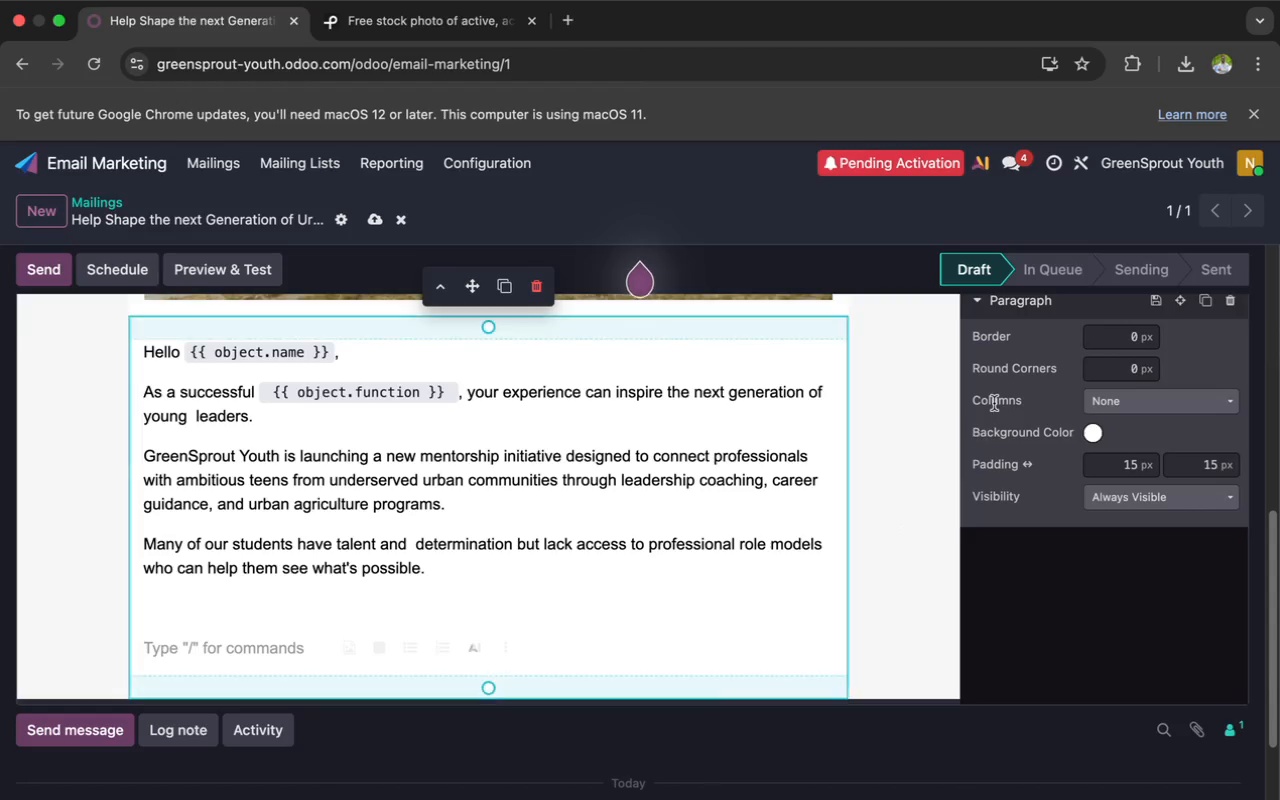 
scroll: coordinate [994, 403], scroll_direction: up, amount: 6.0
 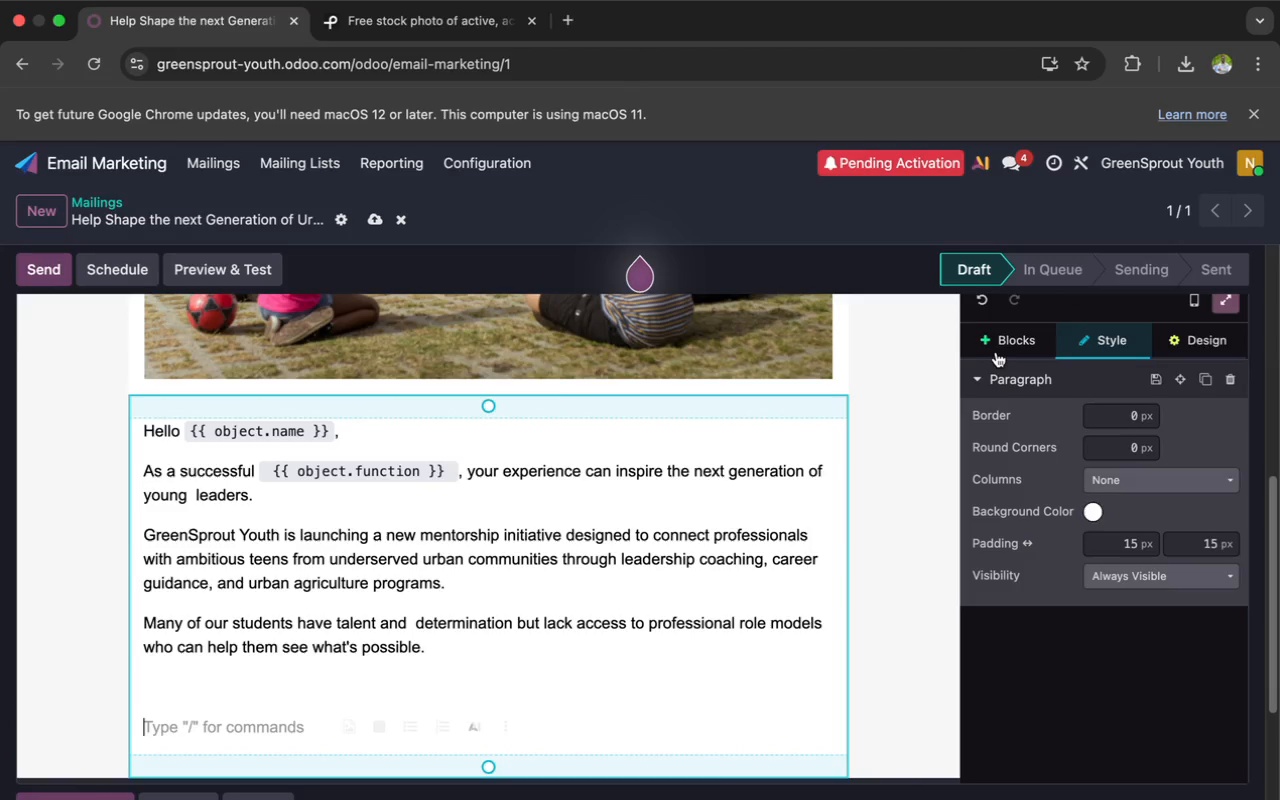 
left_click([993, 350])
 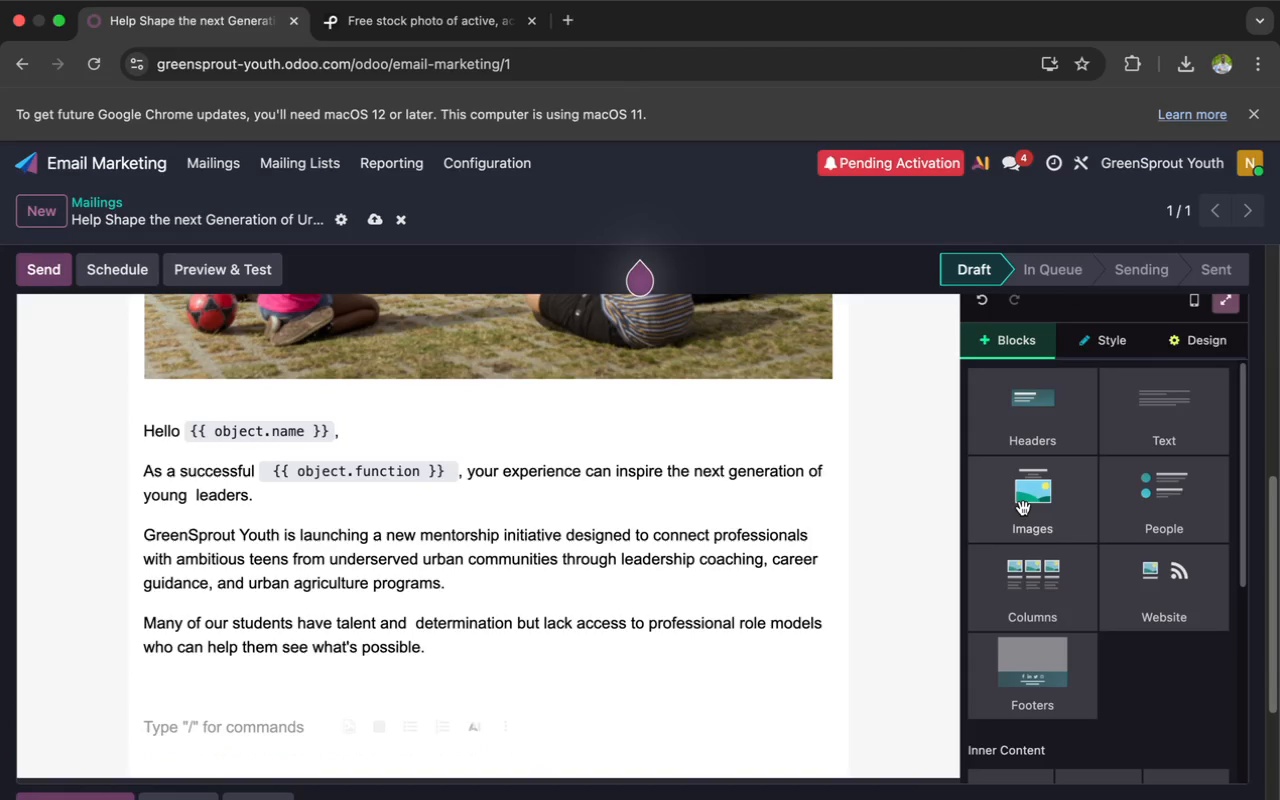 
scroll: coordinate [1023, 508], scroll_direction: down, amount: 38.0
 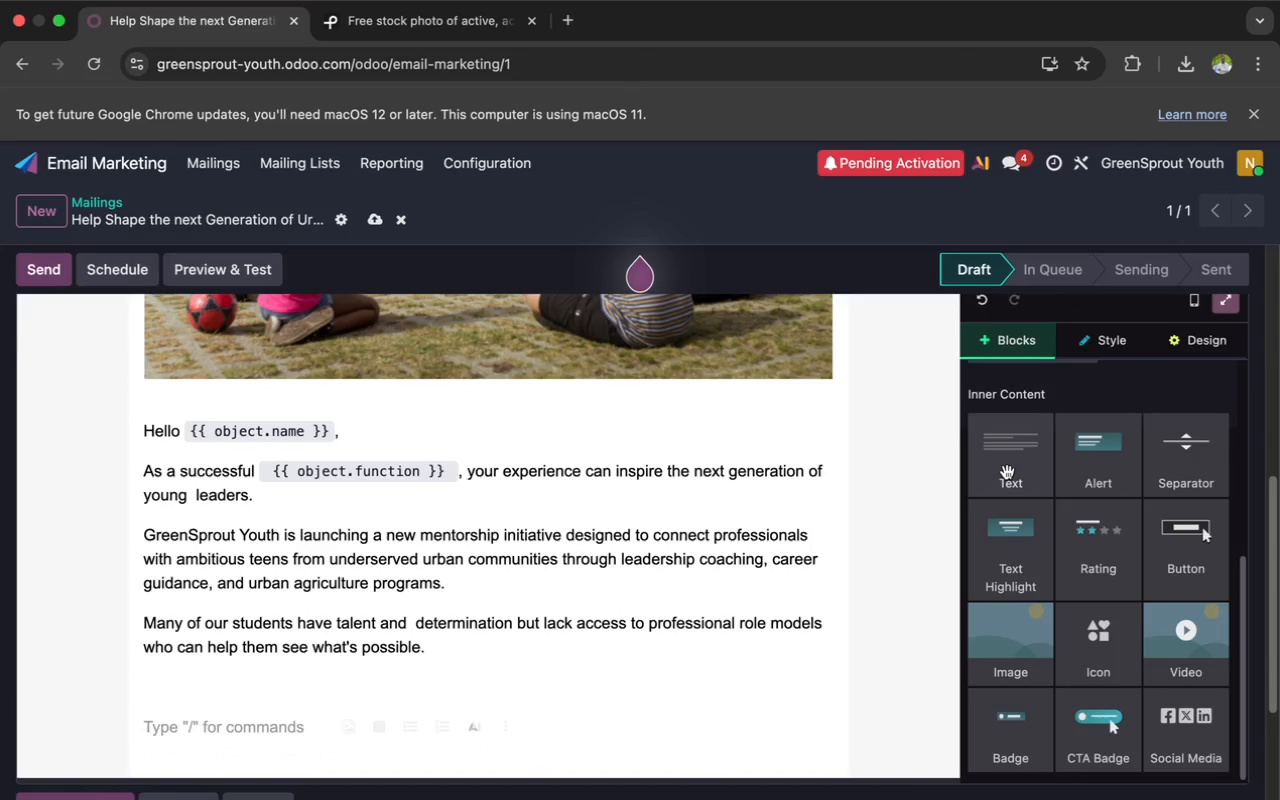 
left_click_drag(start_coordinate=[1007, 472], to_coordinate=[1022, 466])
 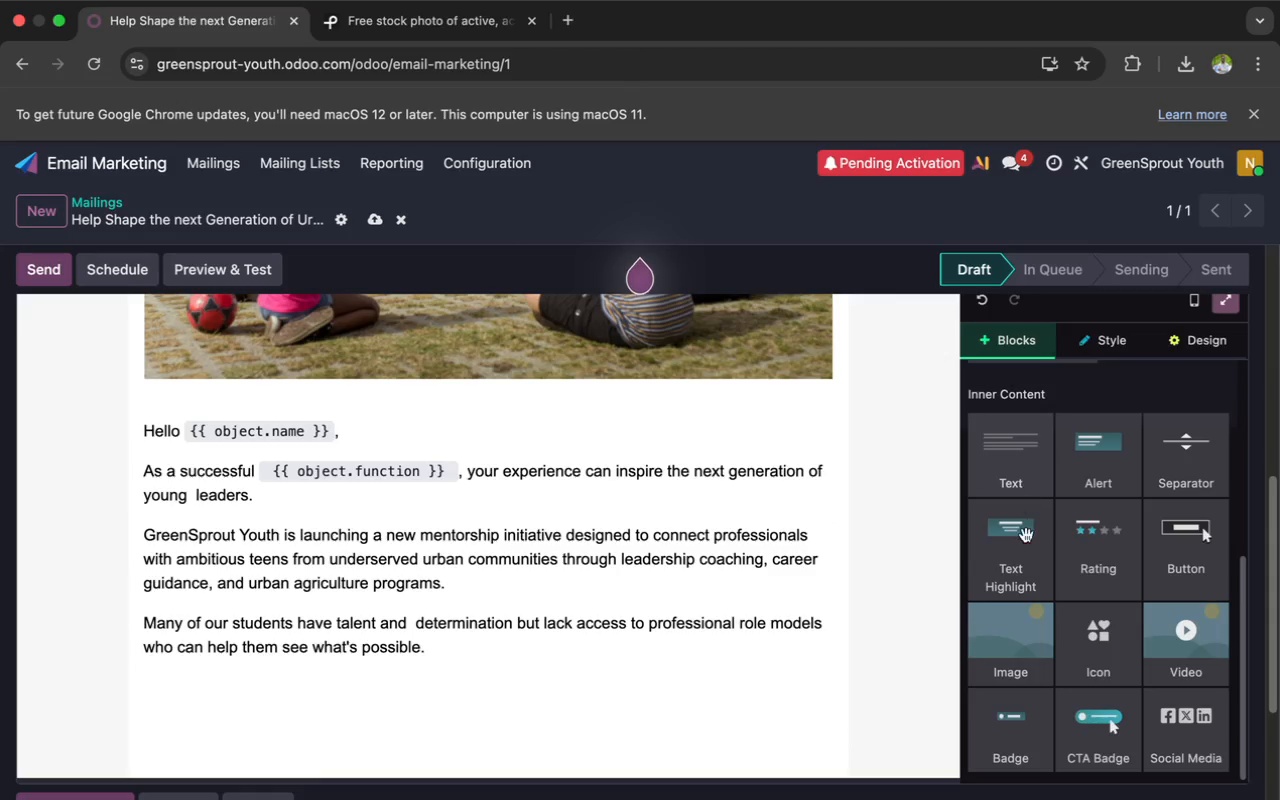 
left_click_drag(start_coordinate=[1020, 546], to_coordinate=[809, 676])
 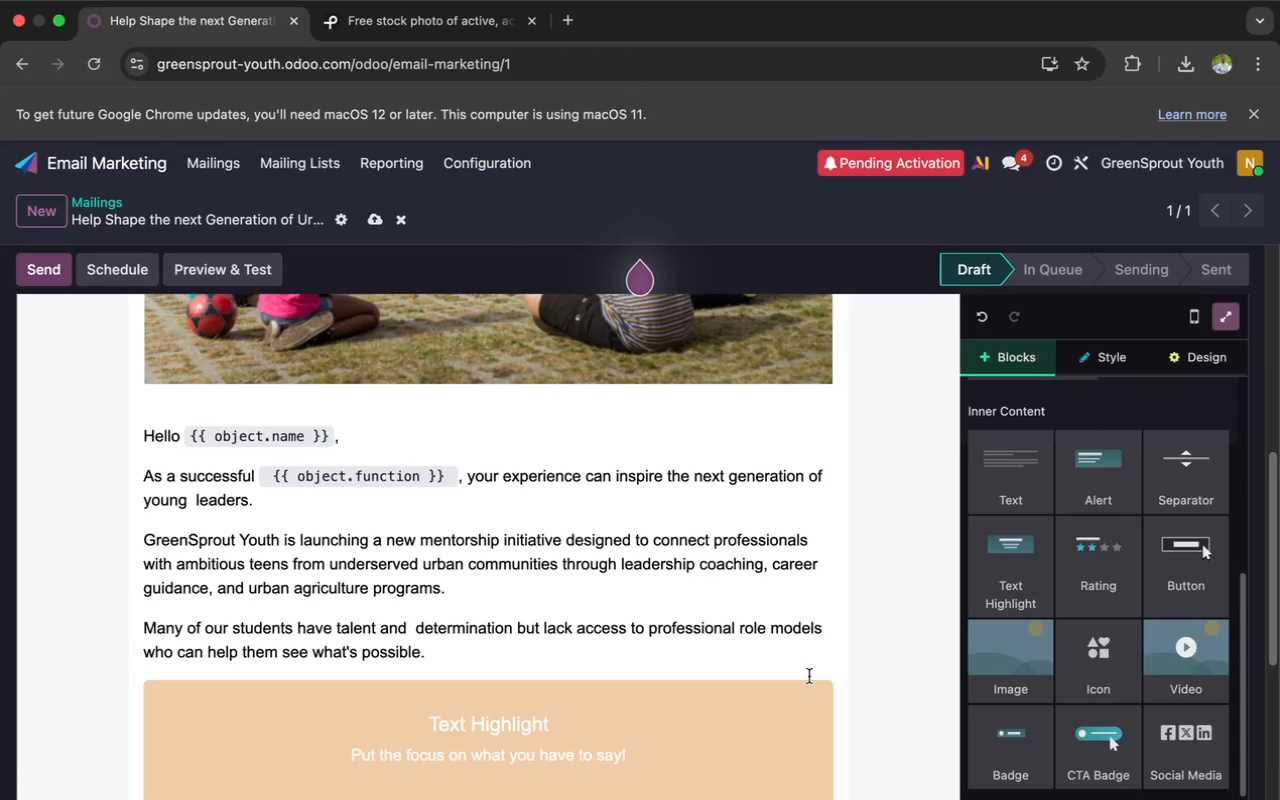 
wait(15.57)
 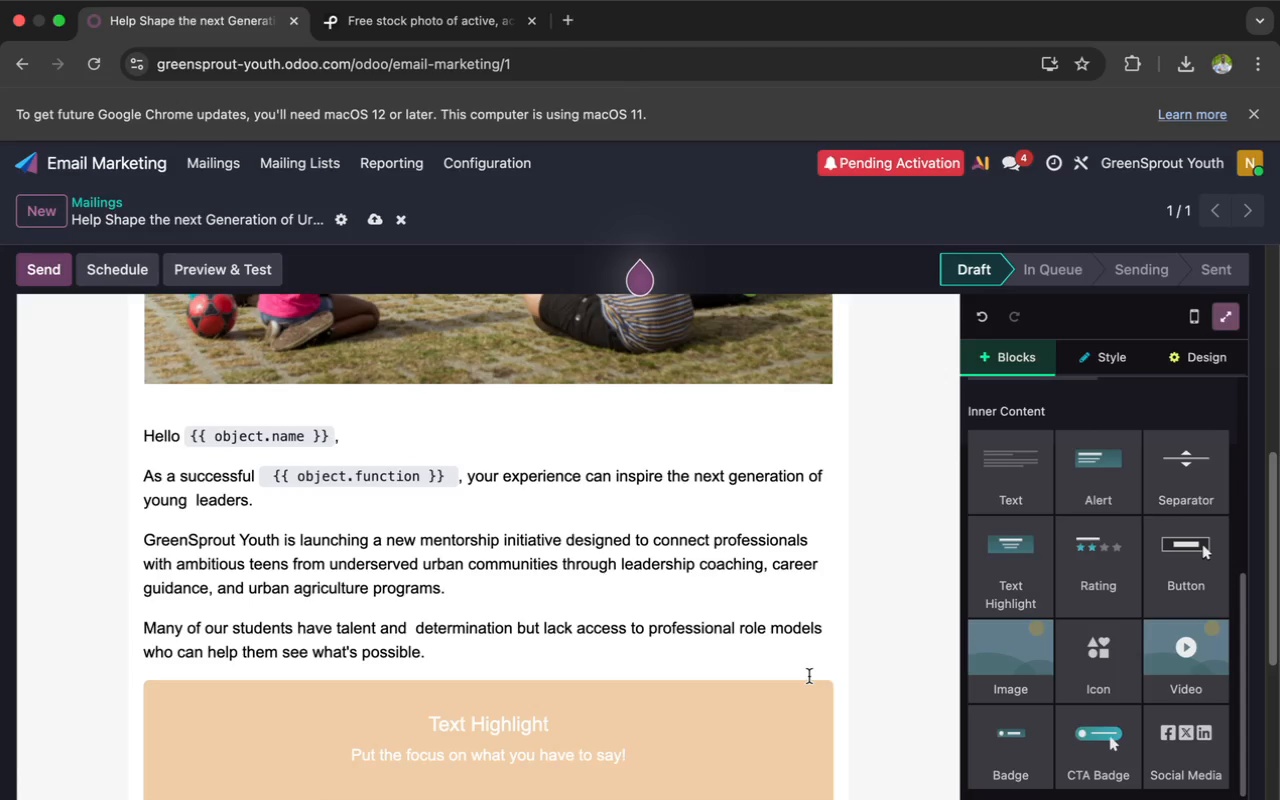 
left_click([586, 727])
 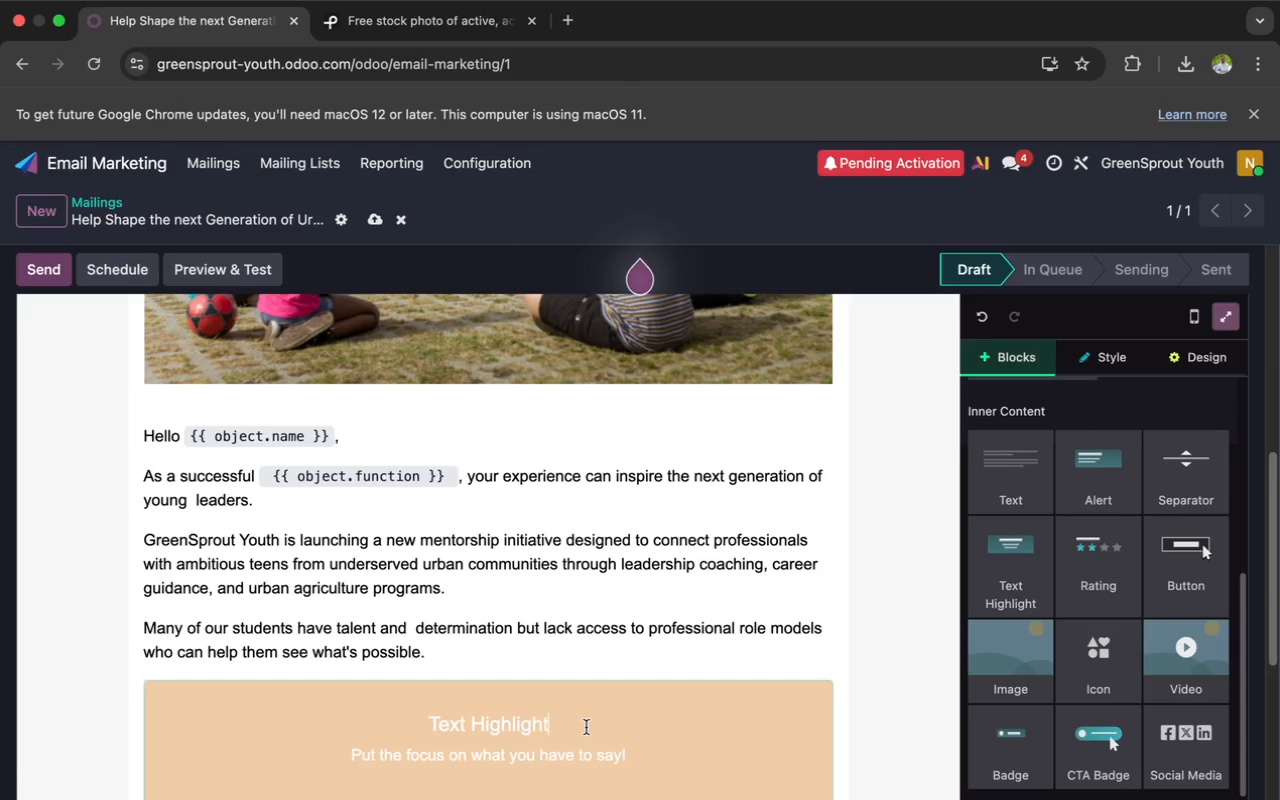 
key(Backspace)
key(Backspace)
key(Backspace)
key(Backspace)
key(Backspace)
key(Backspace)
key(Backspace)
key(Backspace)
key(Backspace)
key(Backspace)
key(Backspace)
key(Backspace)
key(Backspace)
key(Backspace)
type(Your ment)
 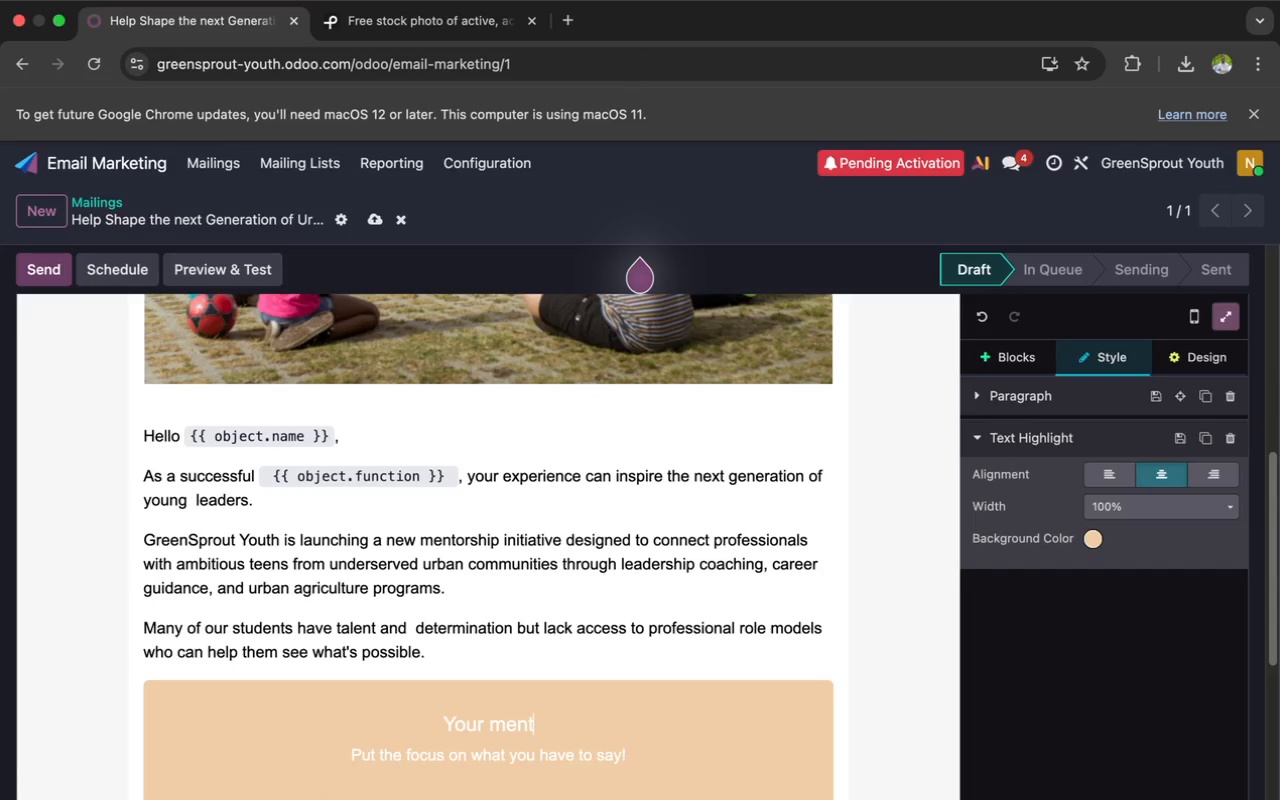 
wait(10.5)
 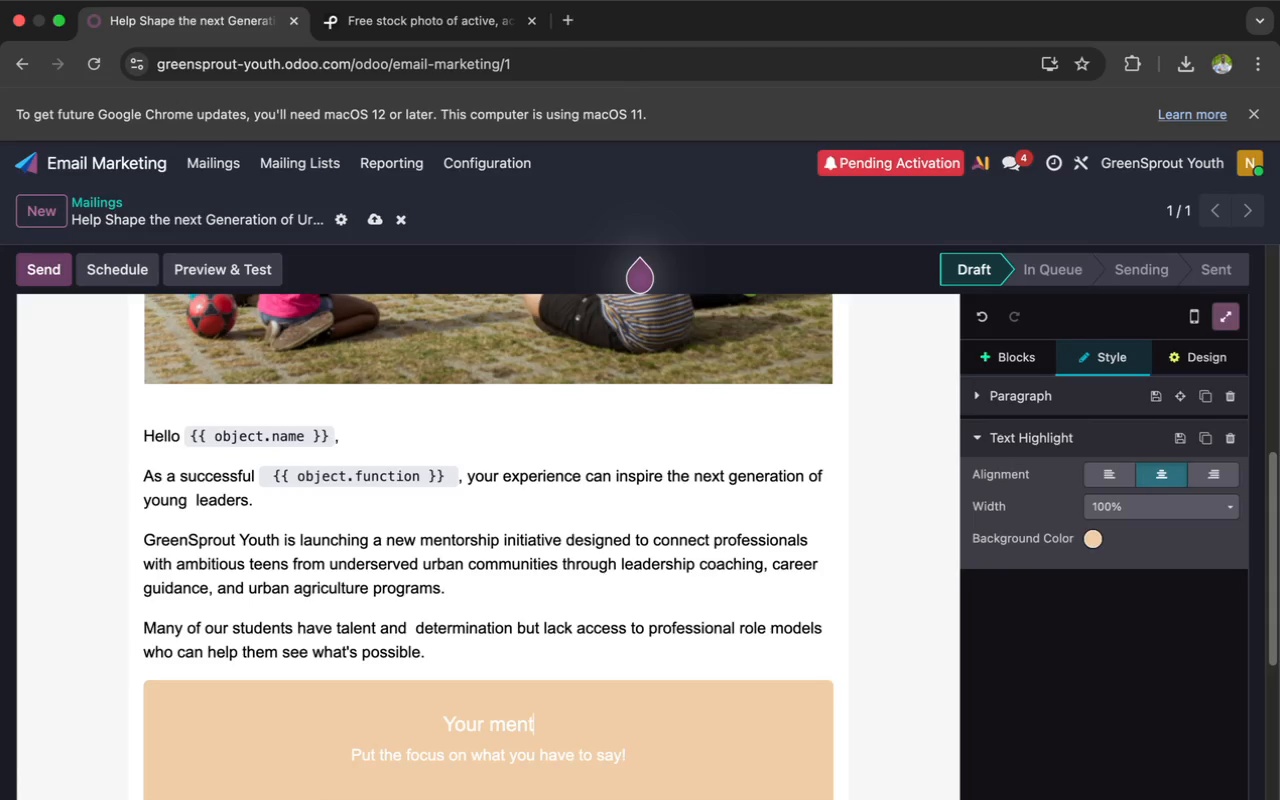 
type(orship could help a student)
 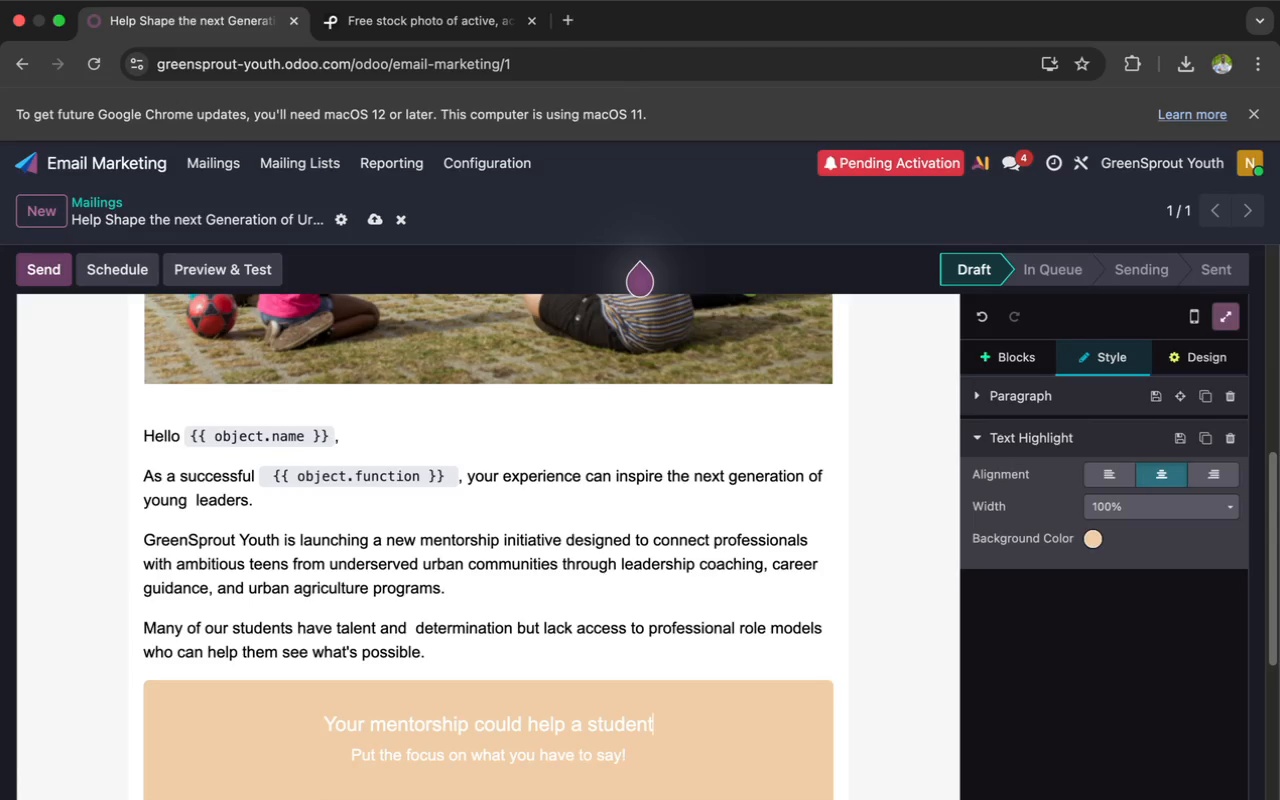 
wait(18.92)
 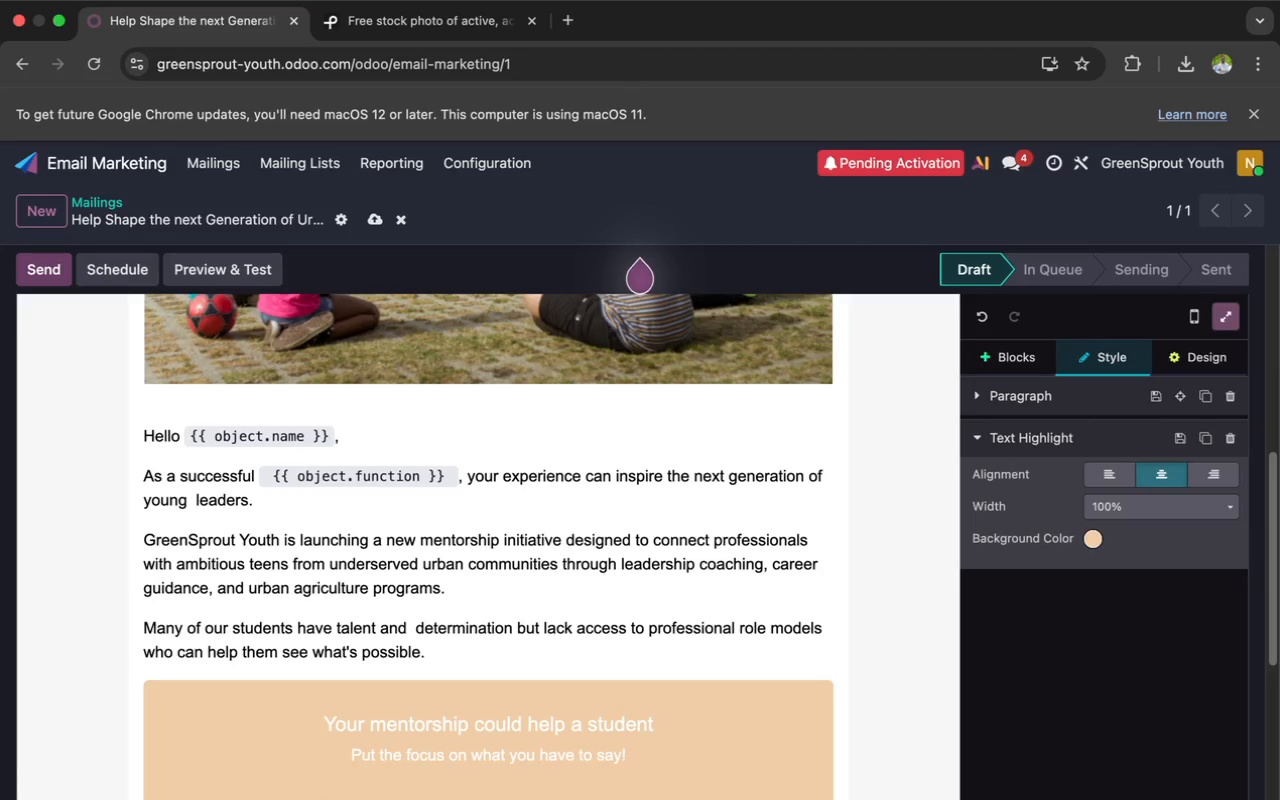 
key(Shift+Semicolon)
 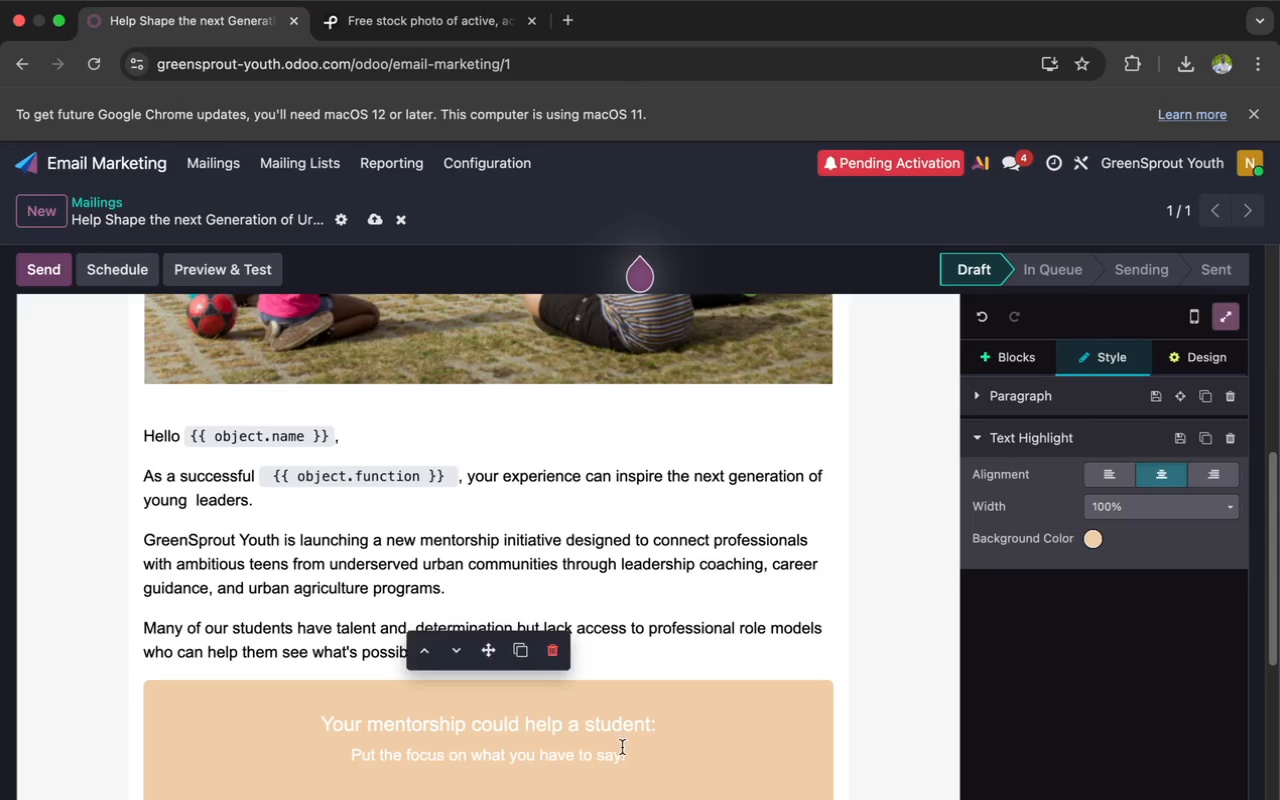 
left_click_drag(start_coordinate=[640, 756], to_coordinate=[352, 757])
 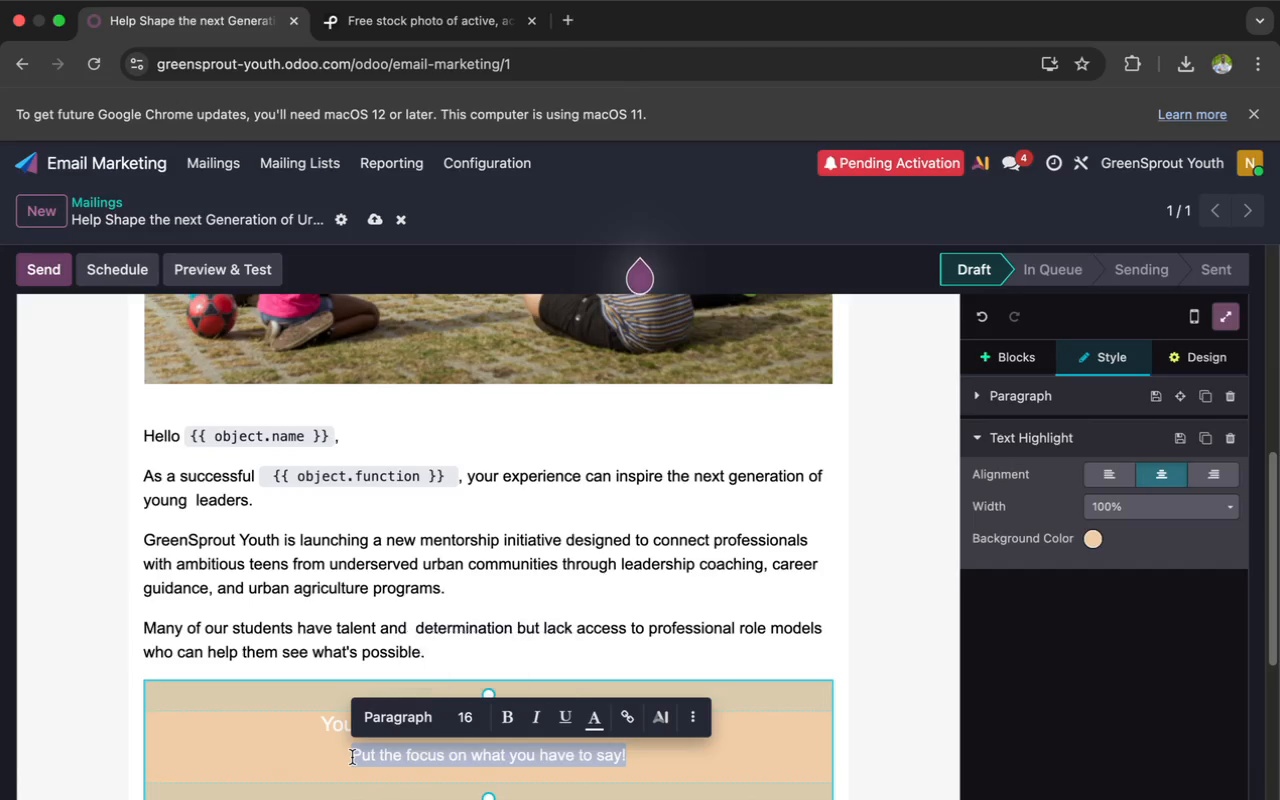 
key(Backspace)
 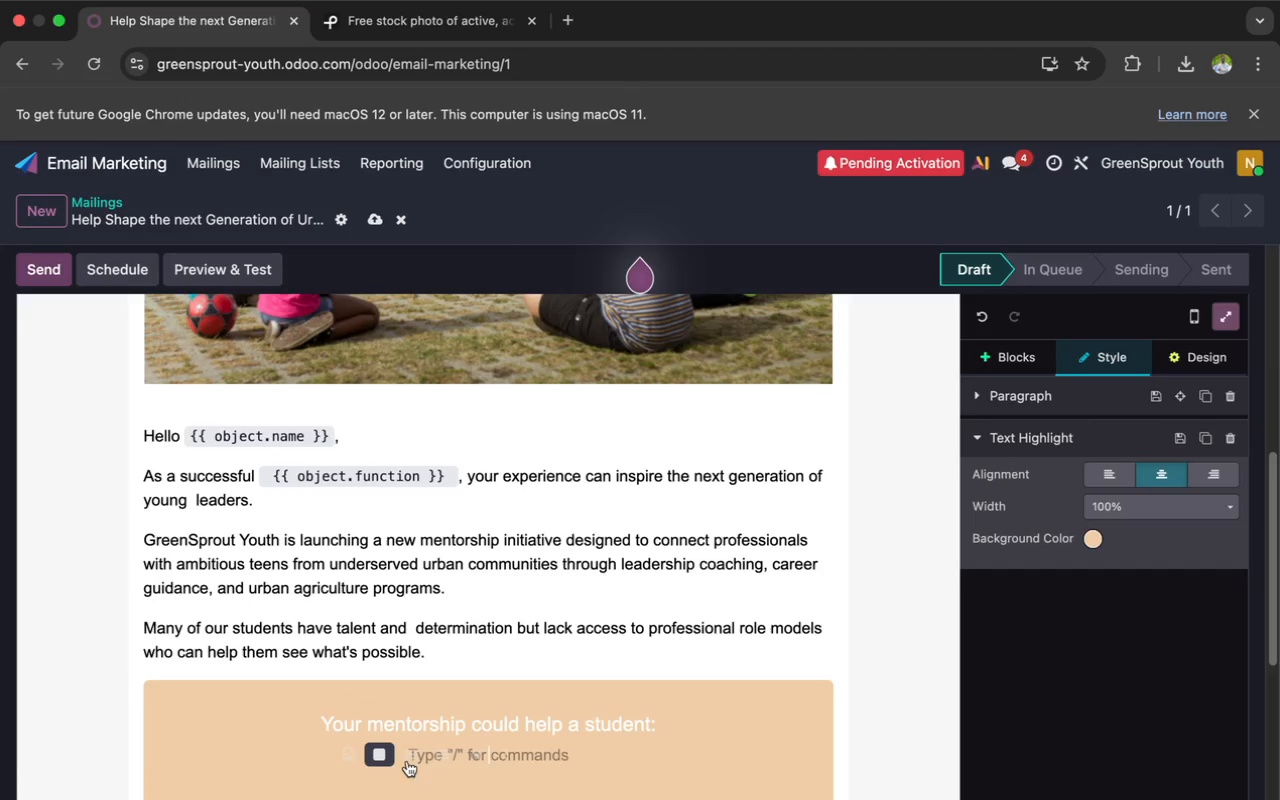 
mouse_move([429, 756])
 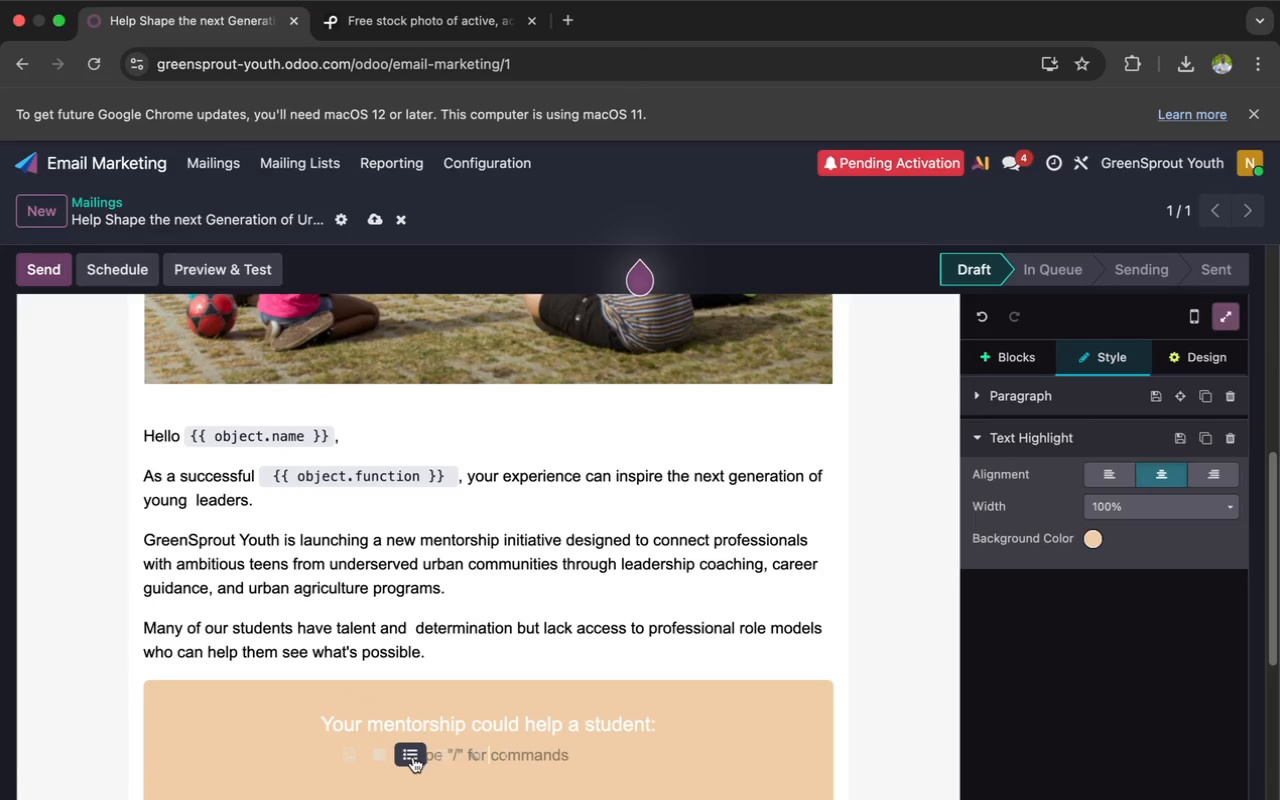 
left_click([412, 756])
 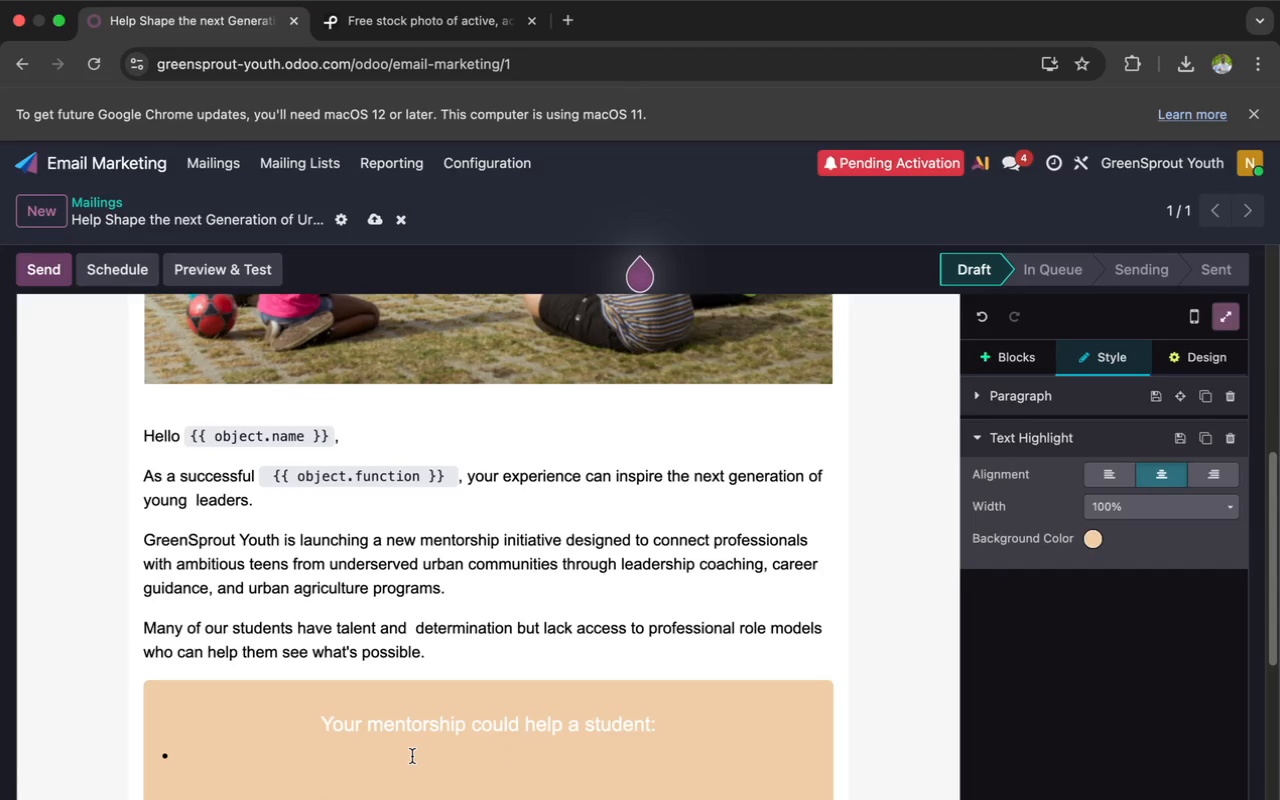 
wait(18.41)
 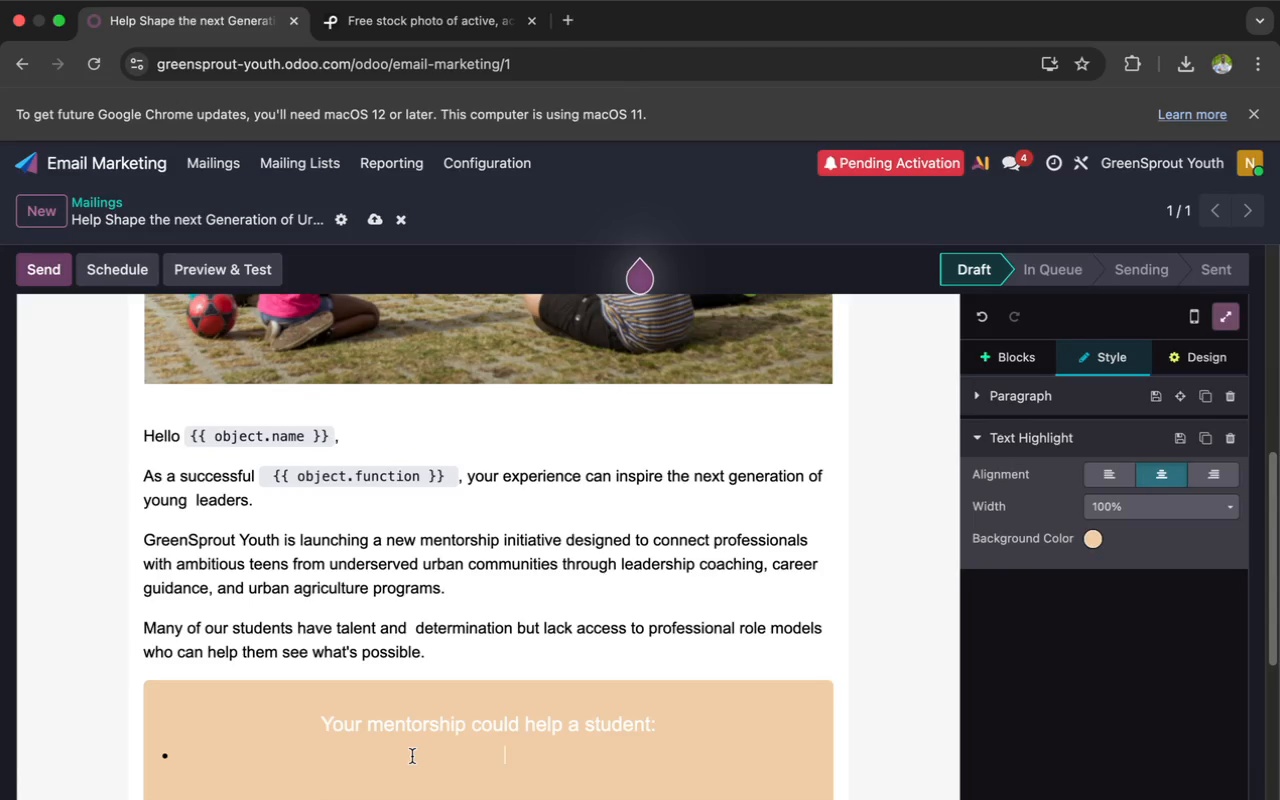 
type(Build )
 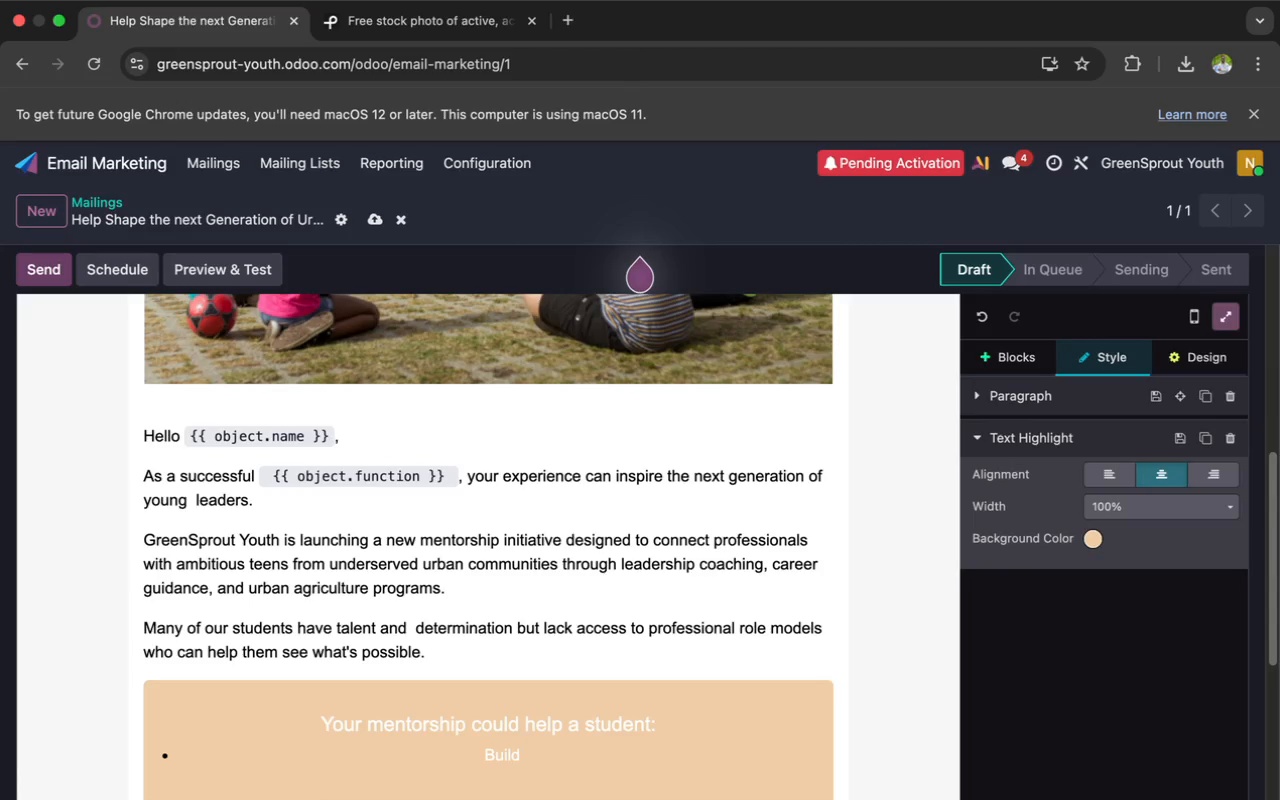 
wait(13.98)
 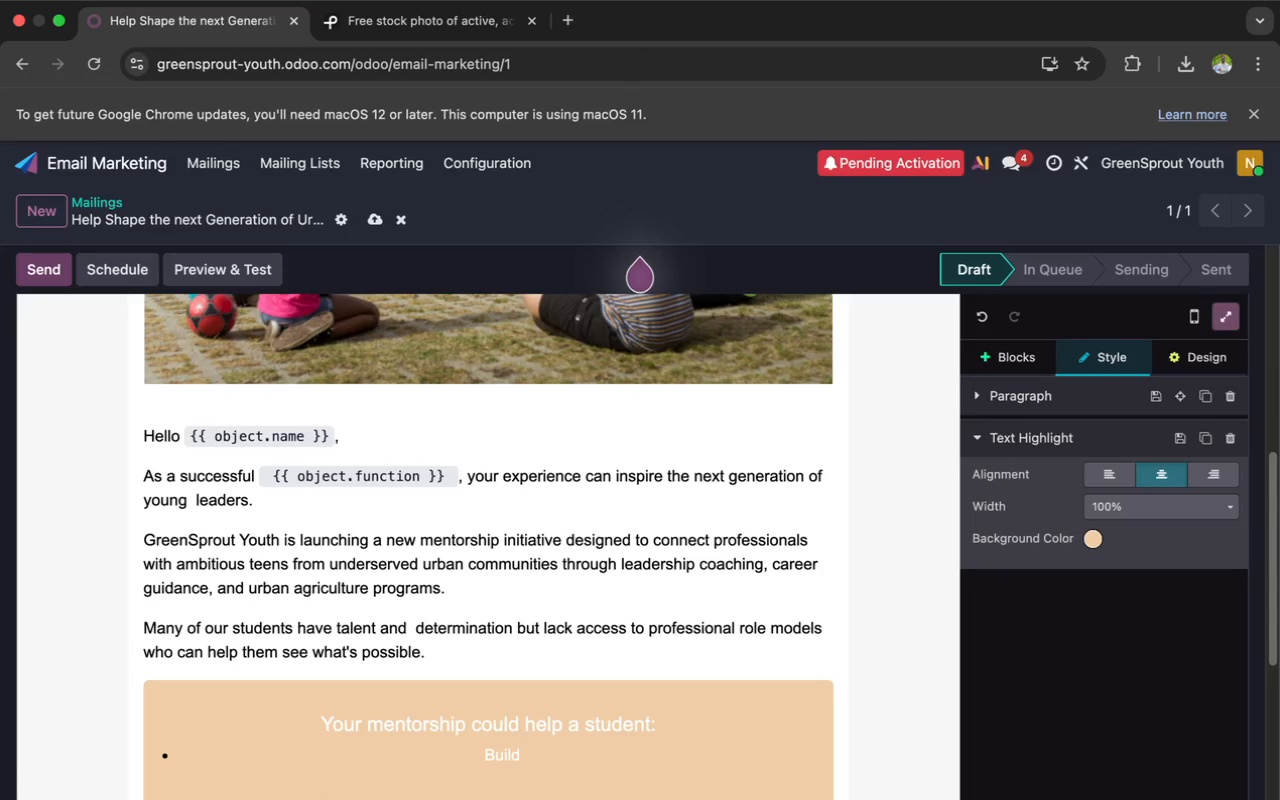 
type(cofil)
 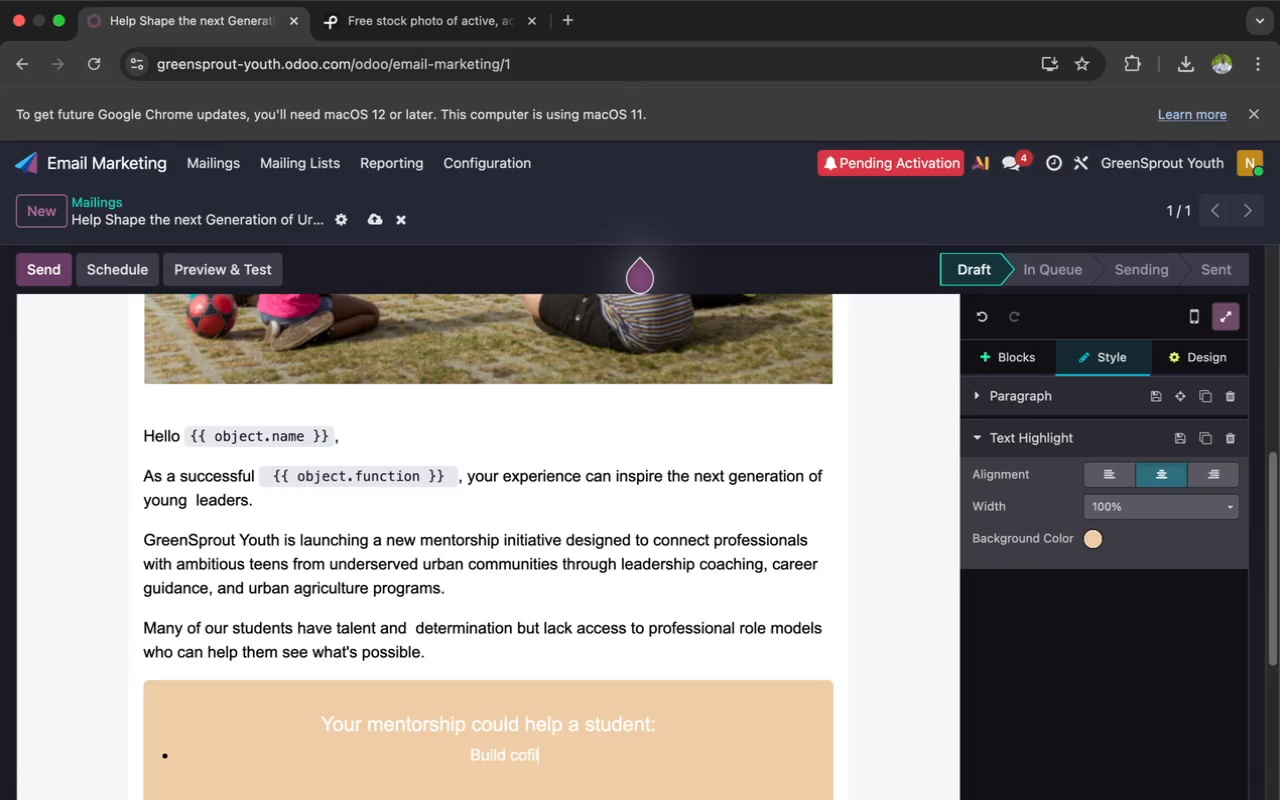 
key(Backspace)
 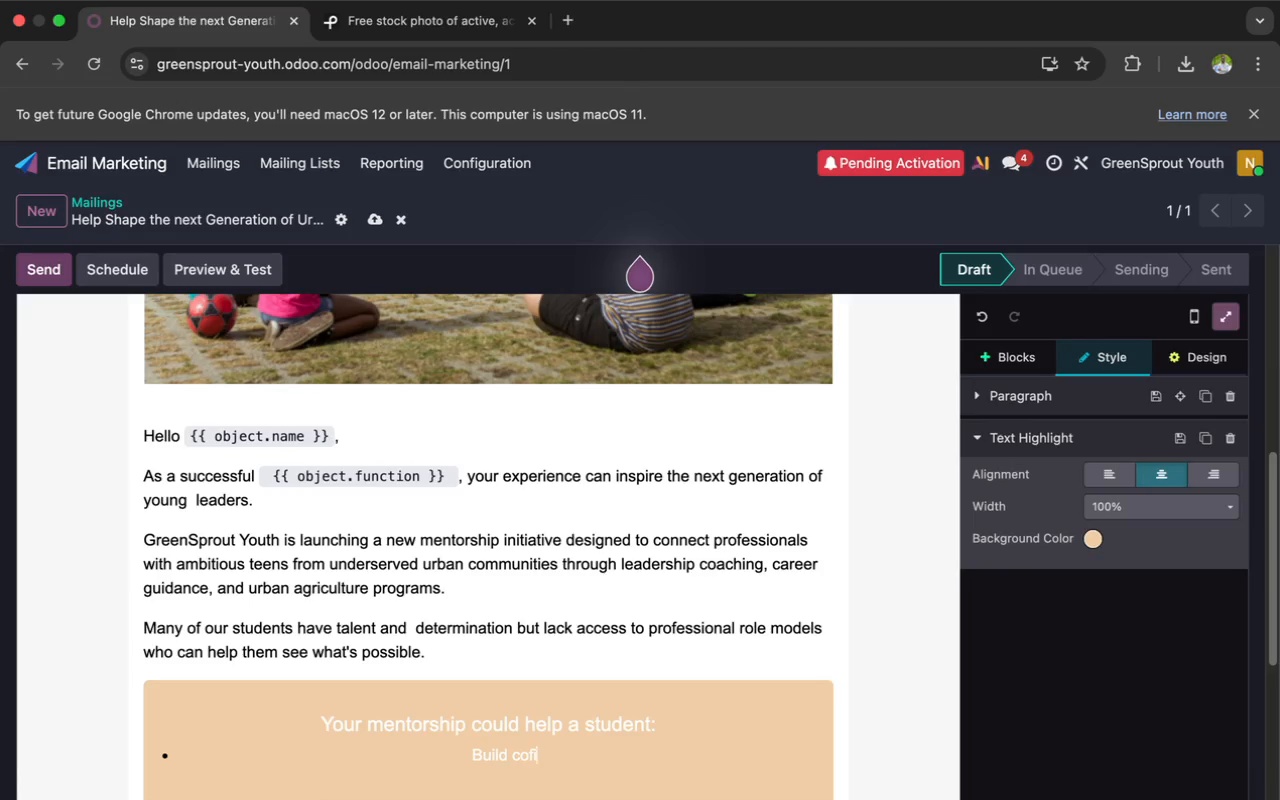 
type(dence)
 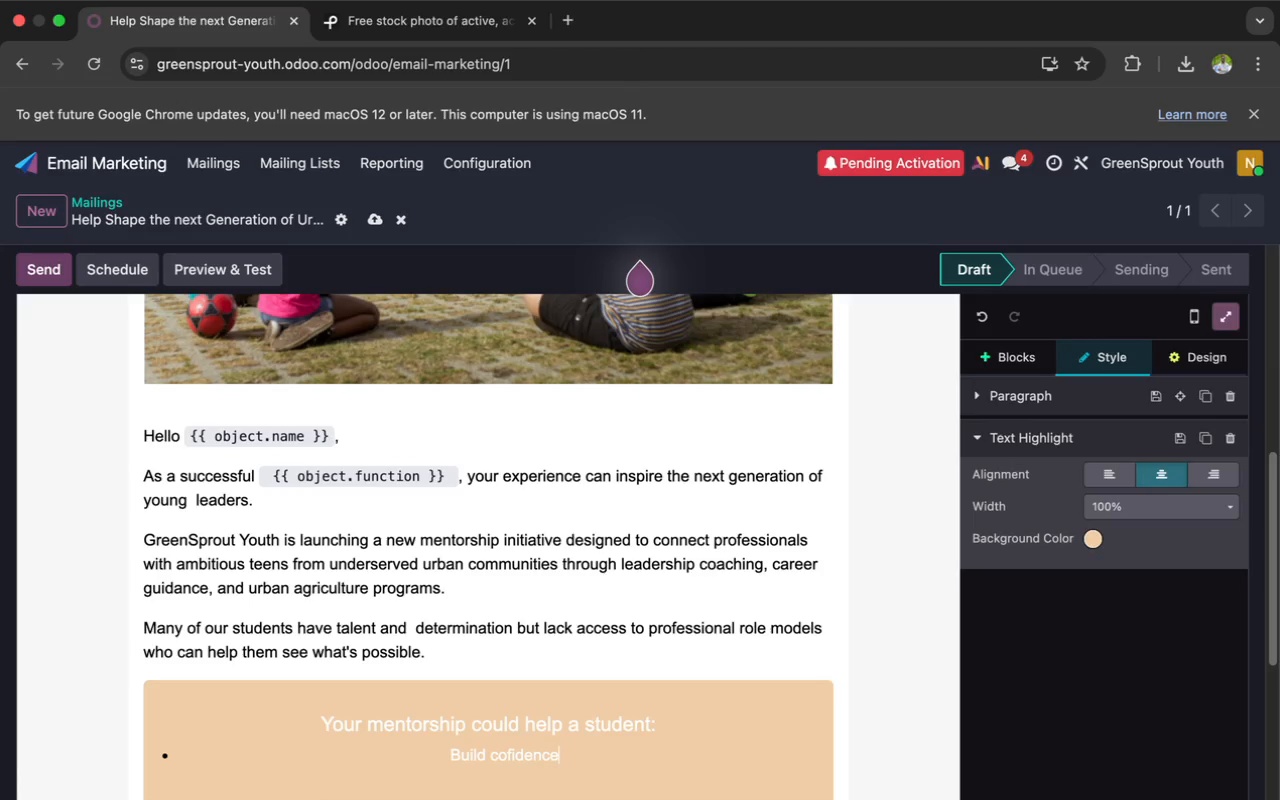 
key(Enter)
 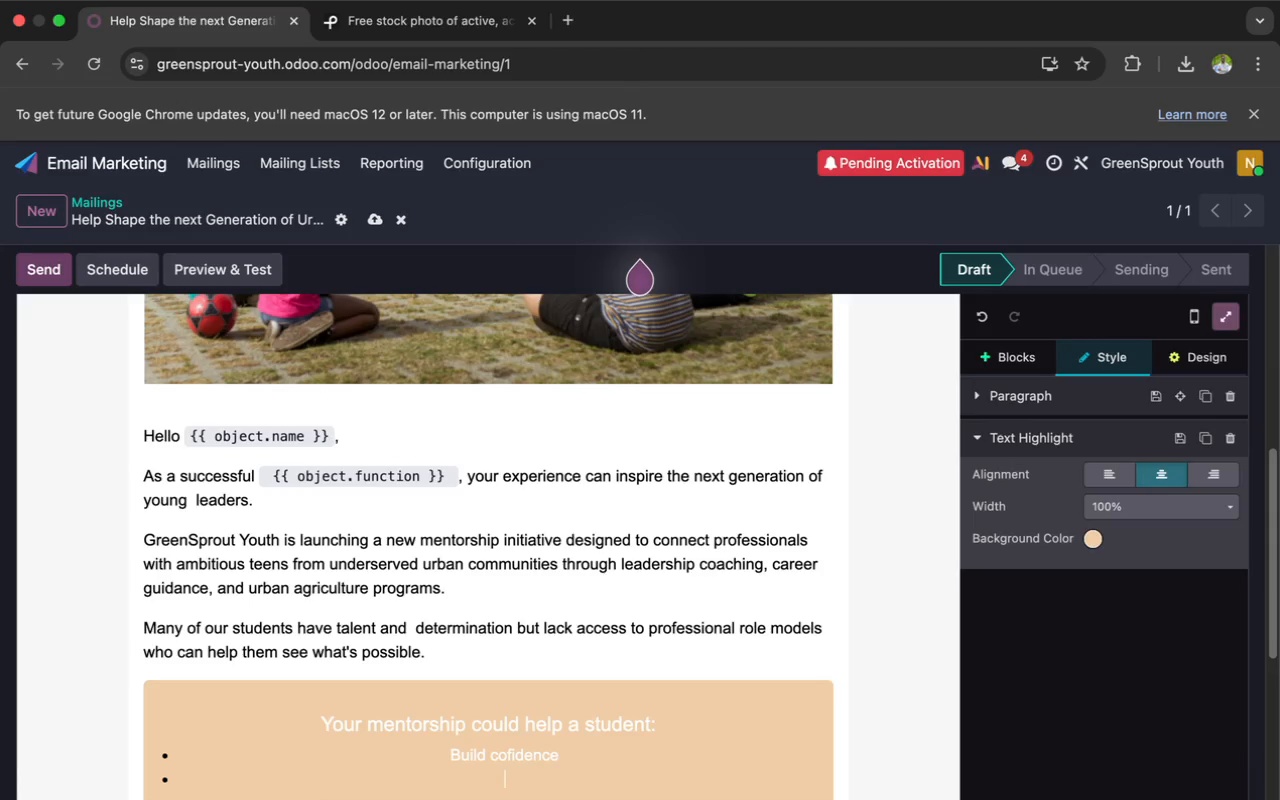 
wait(5.68)
 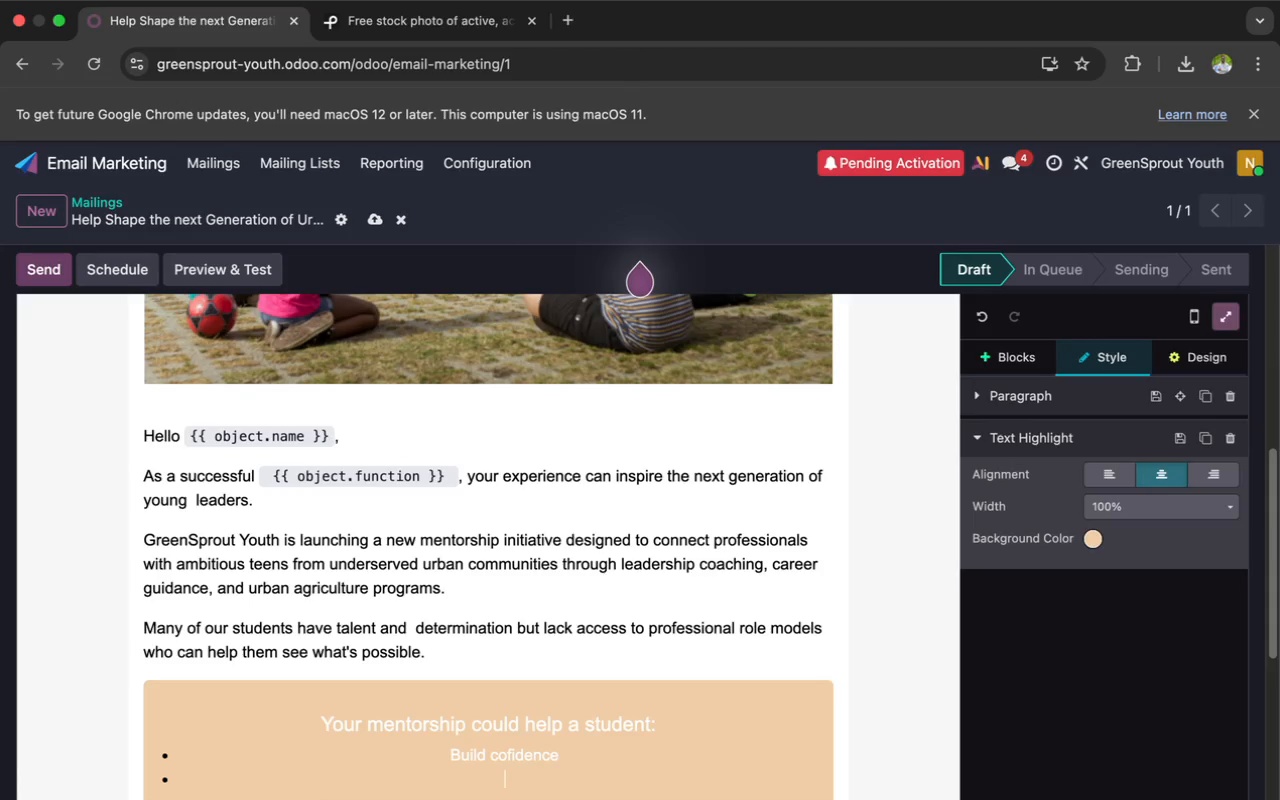 
key(Shift+E)
 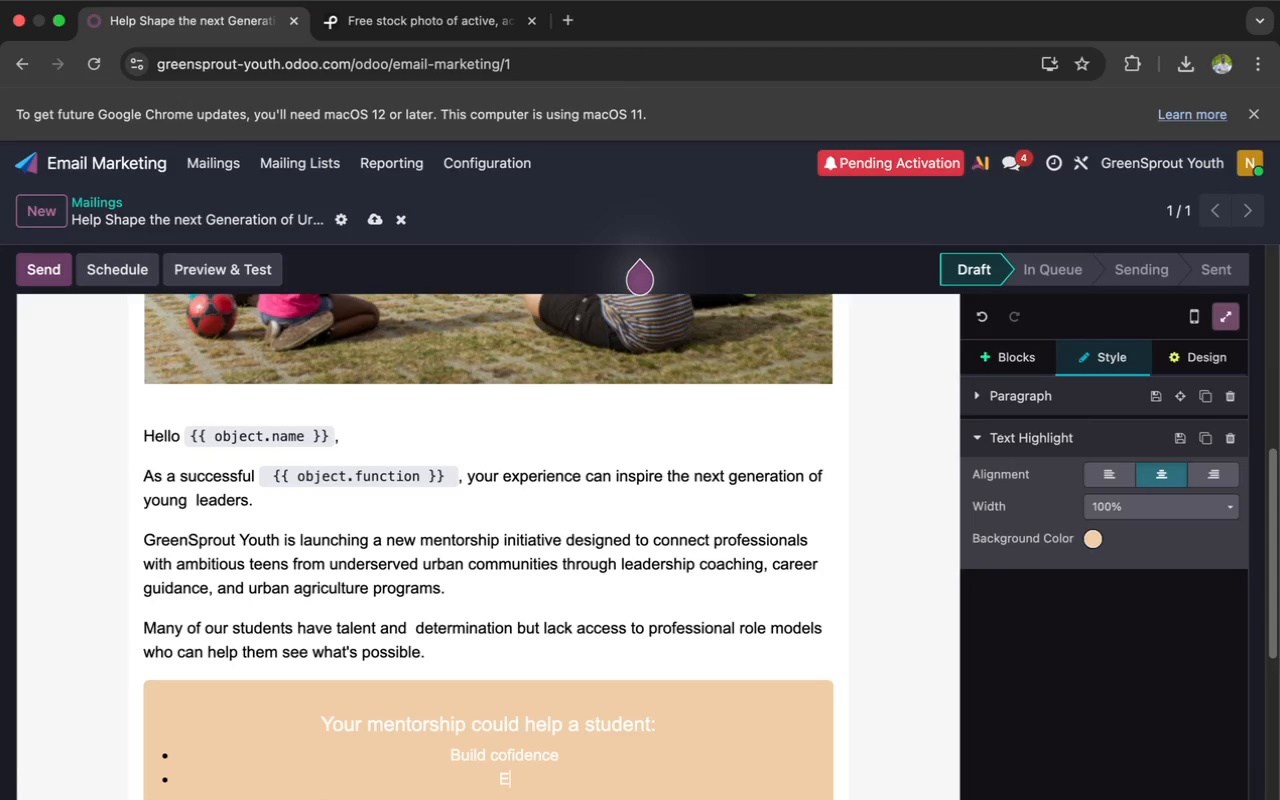 
wait(6.09)
 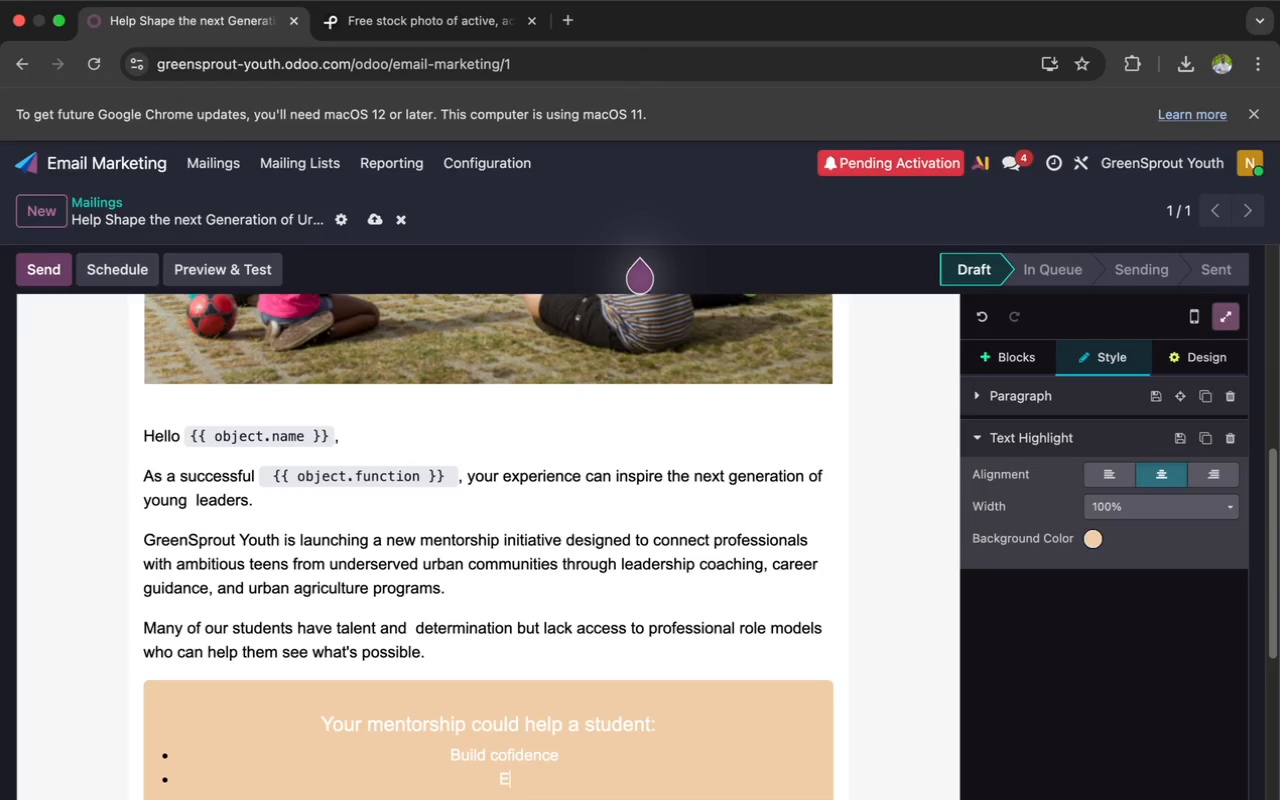 
key(X)
 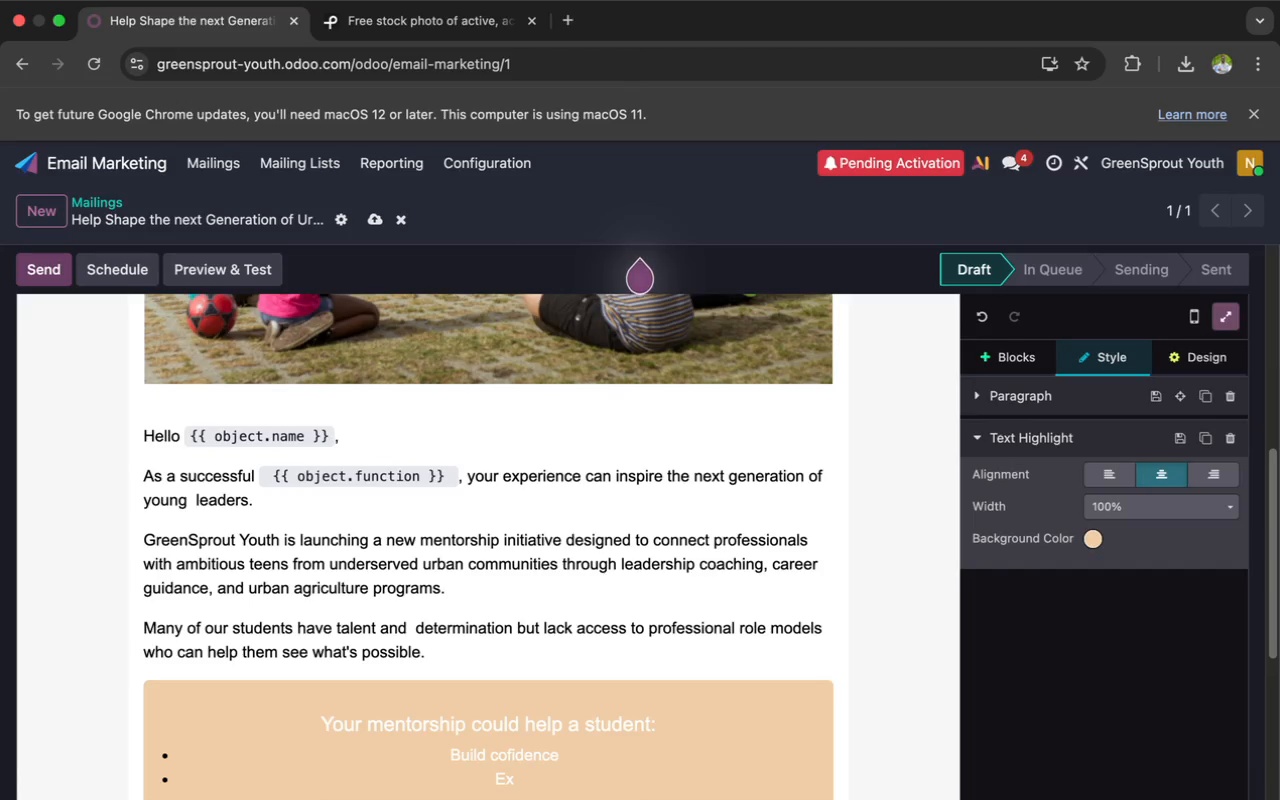 
wait(16.86)
 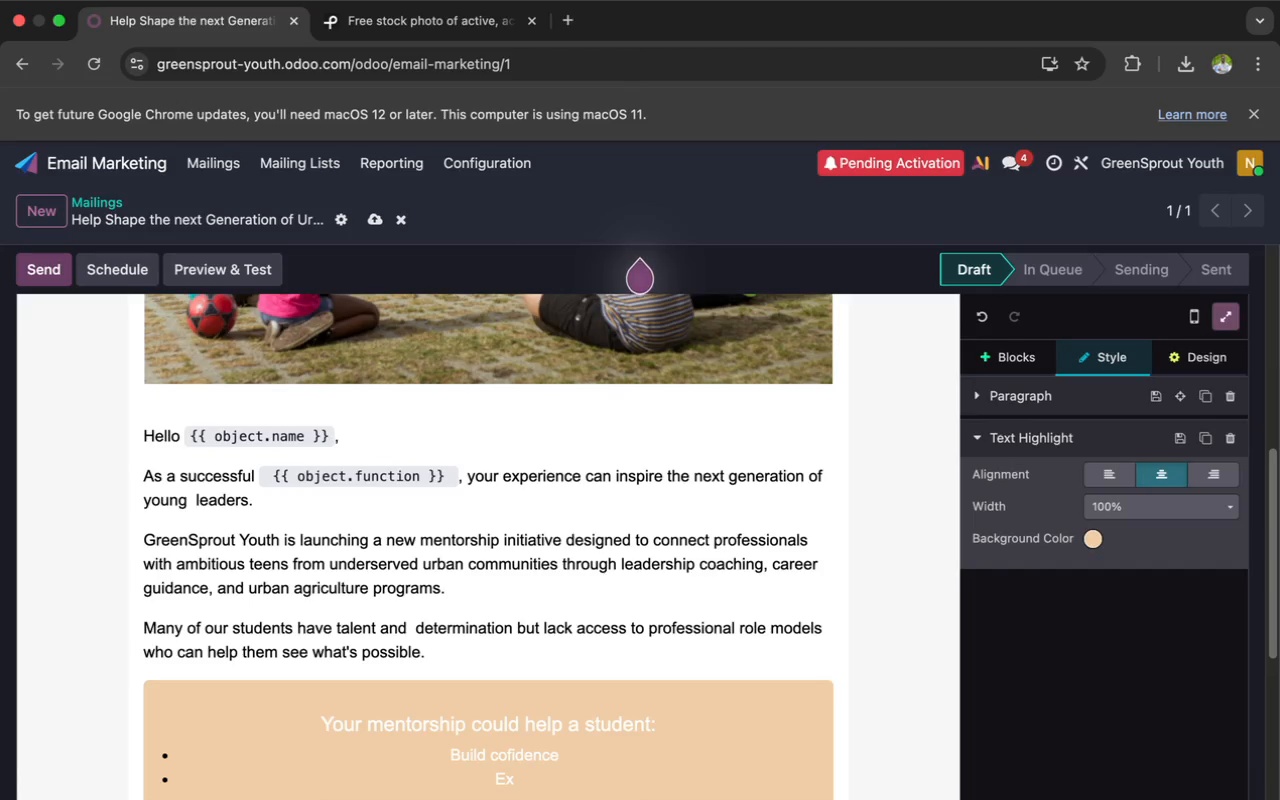 
type(plore x)
key(Backspace)
type(care)
 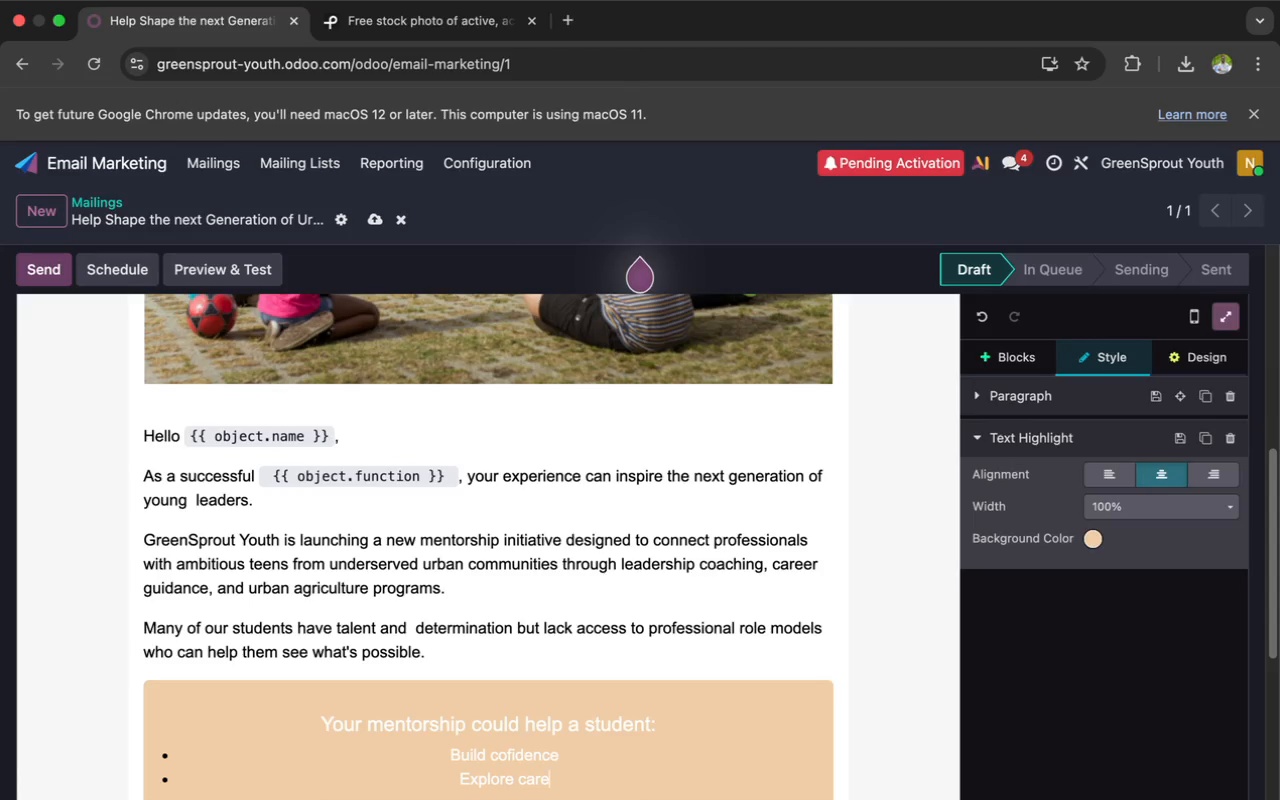 
type(er)
 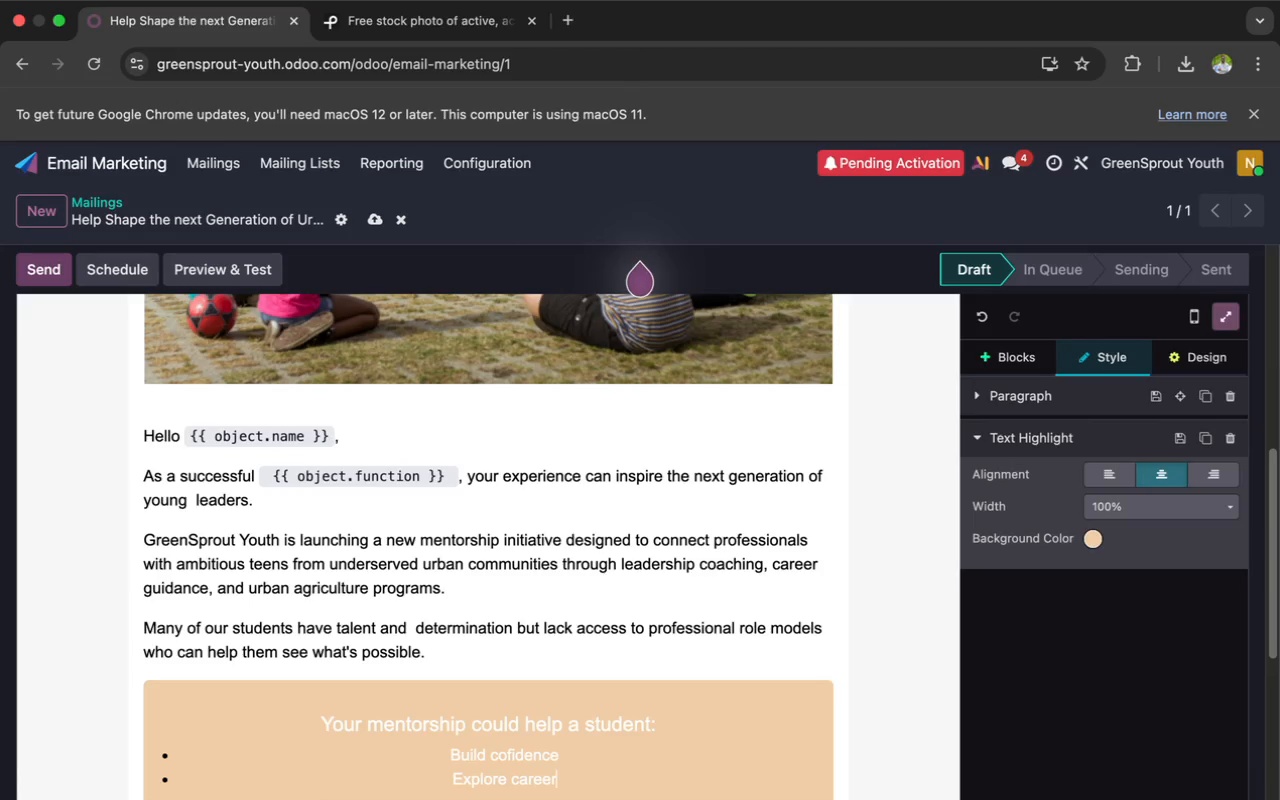 
wait(12.33)
 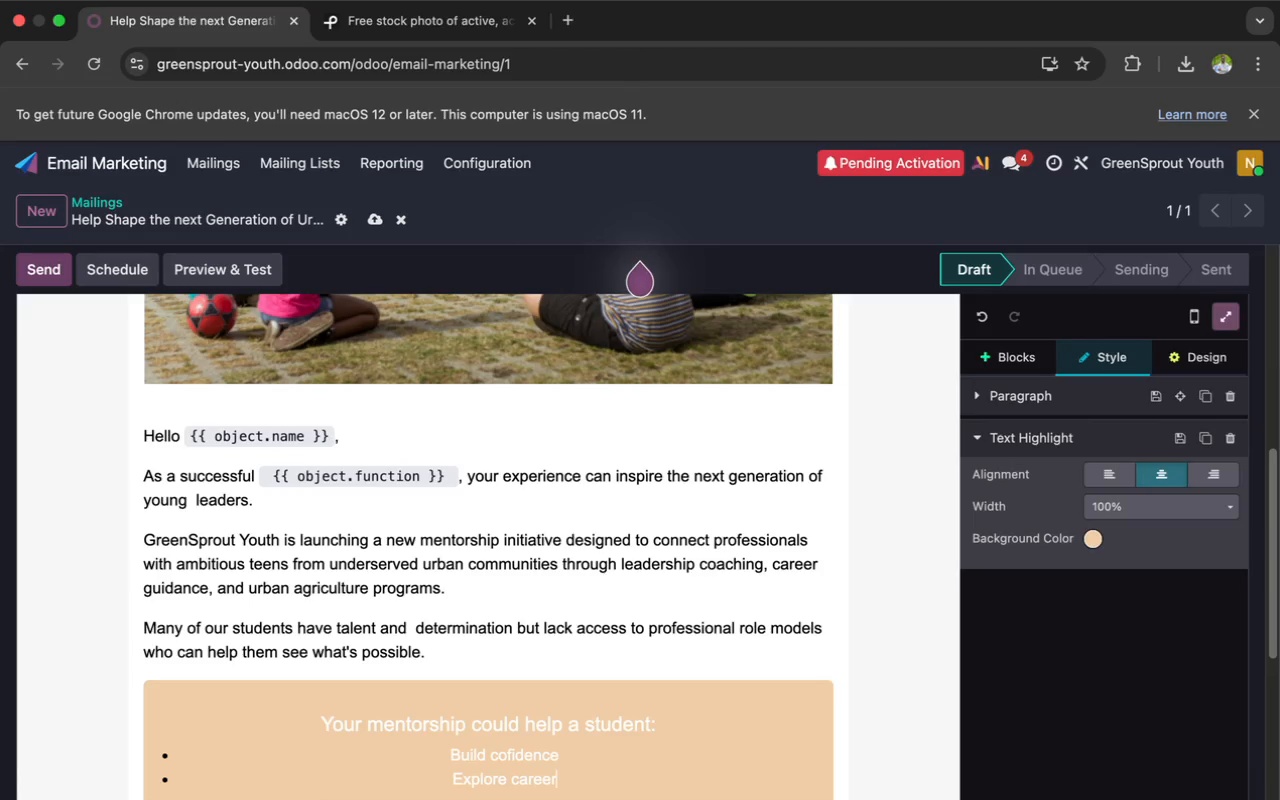 
type( opportunities)
 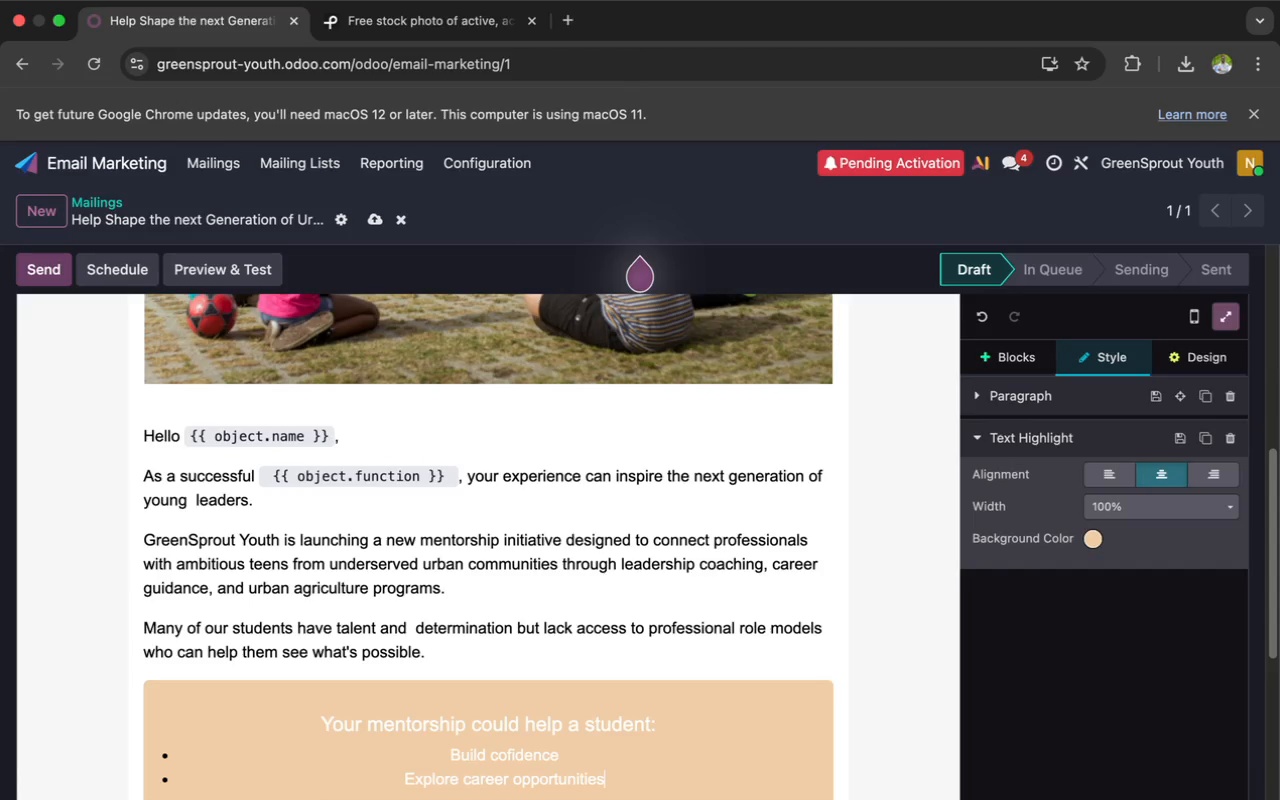 
key(Enter)
 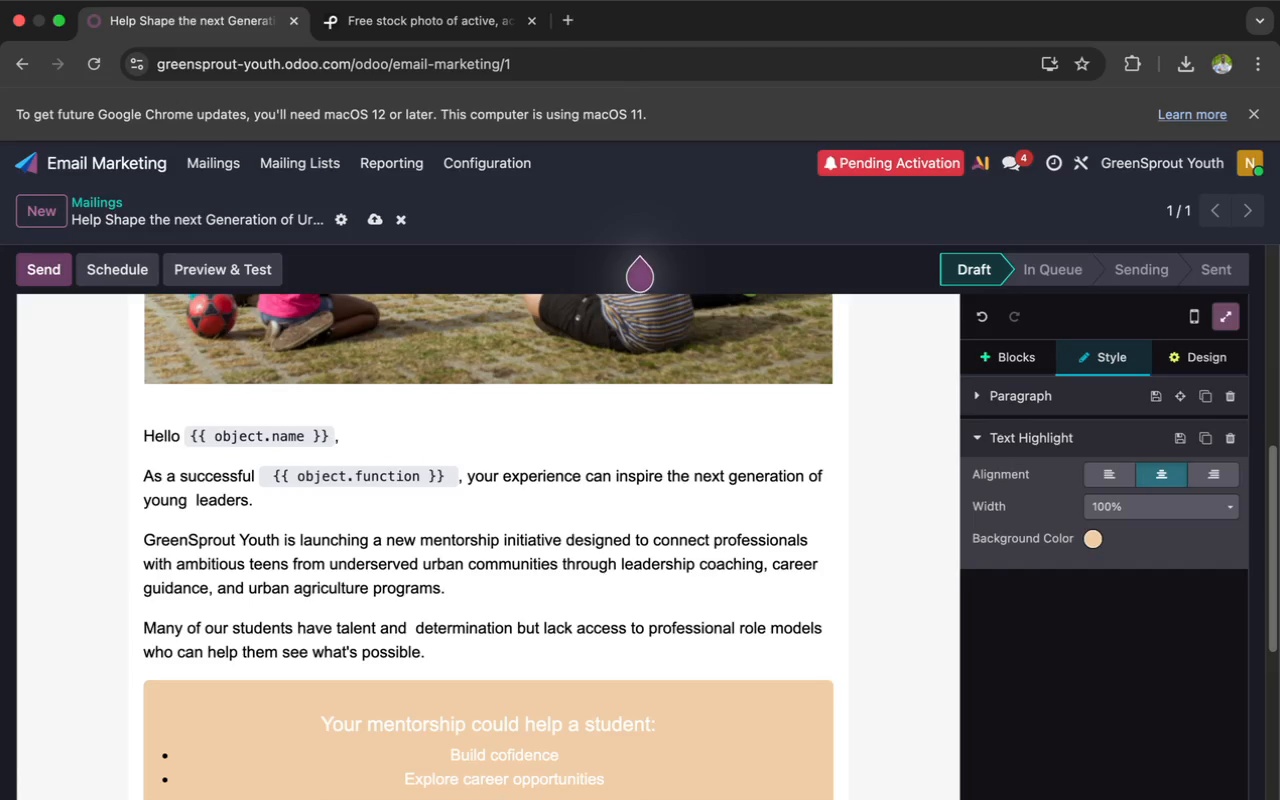 
type(Develop leadership skill)
 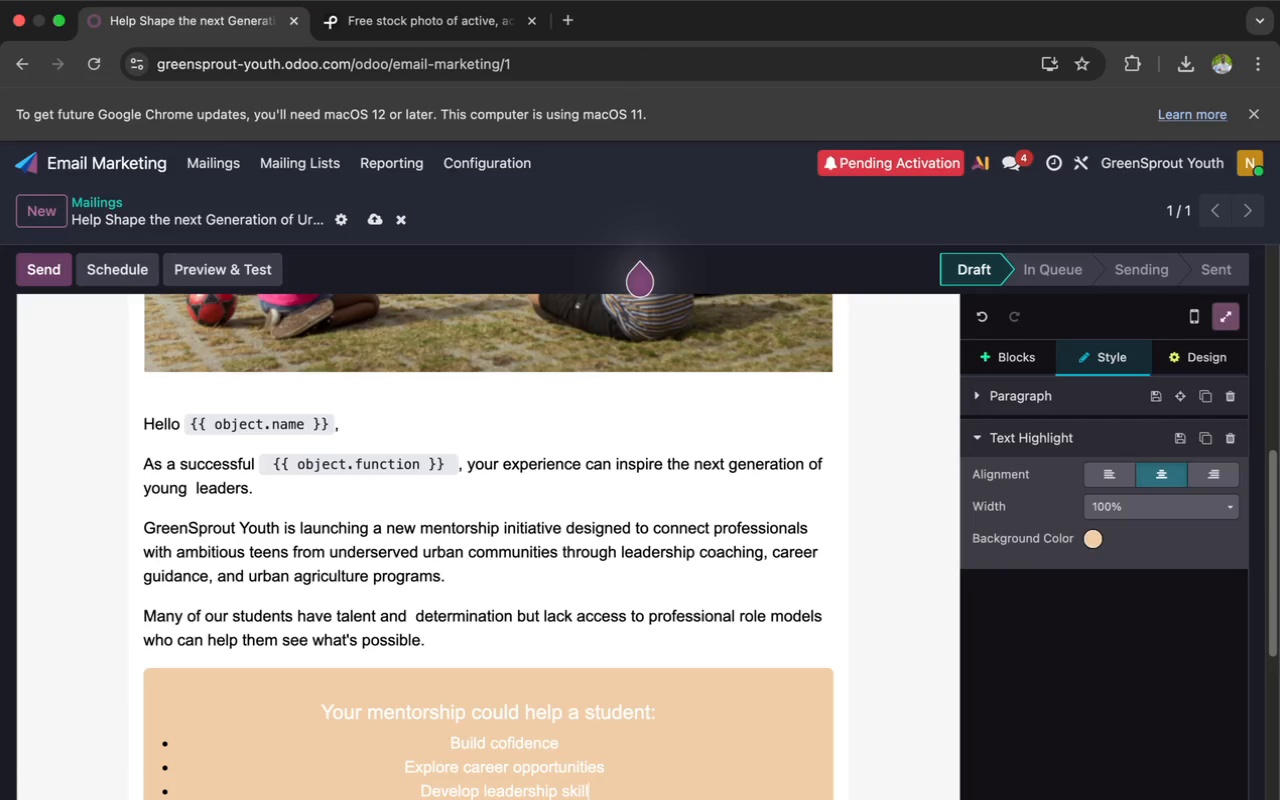 
key(S)
 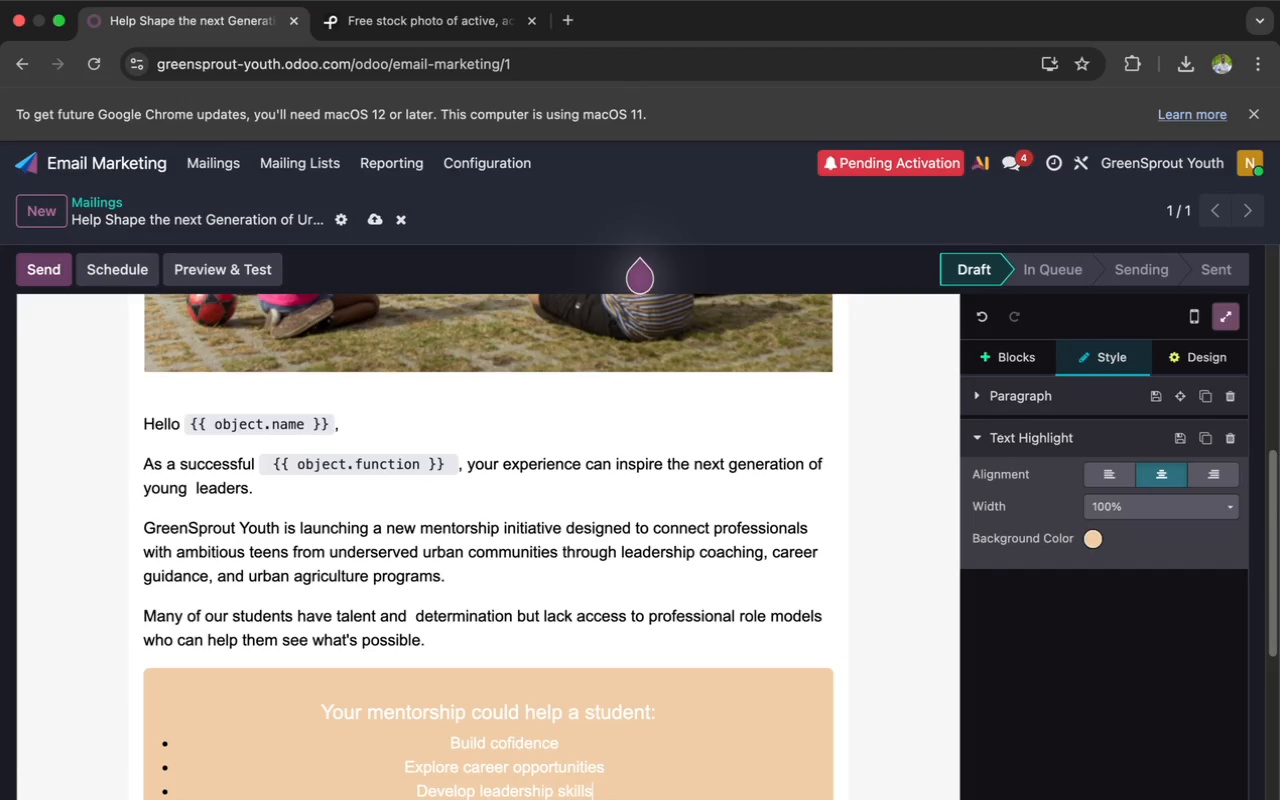 
key(Enter)
 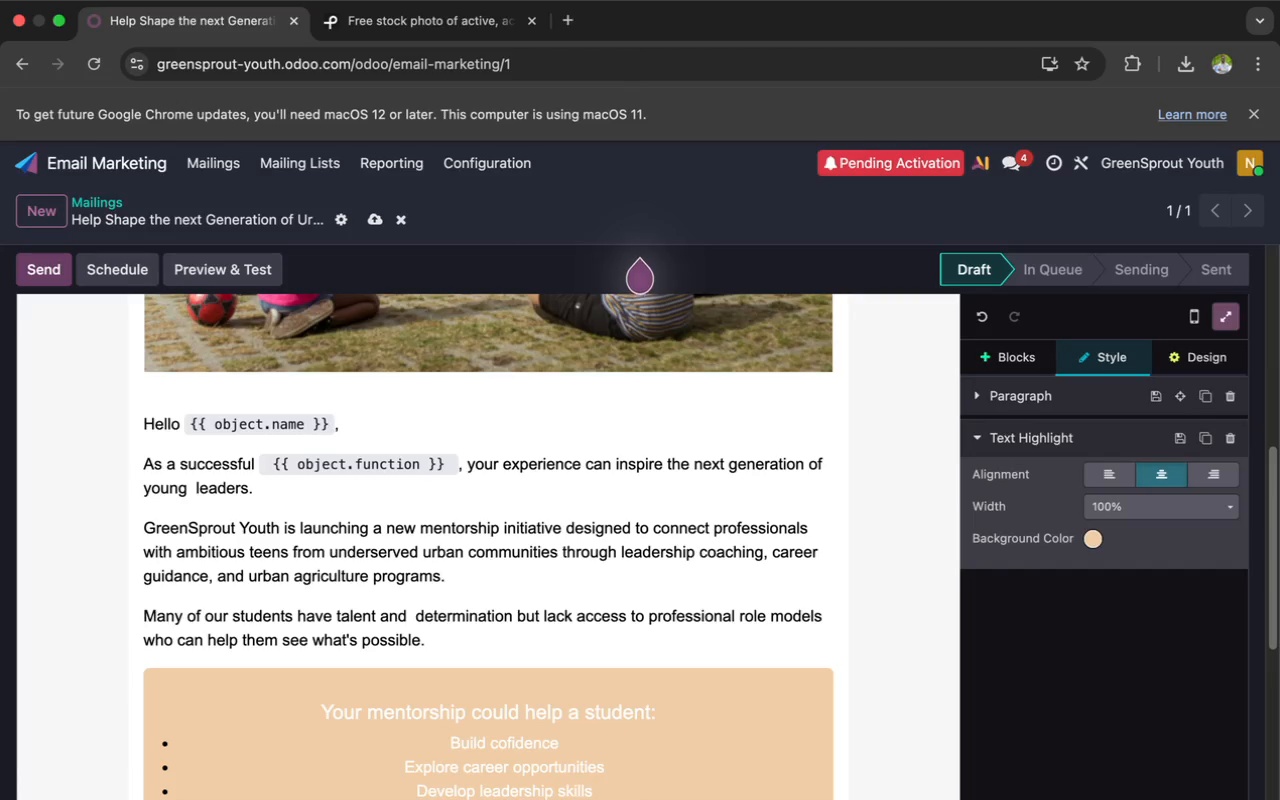 
type(Create )
 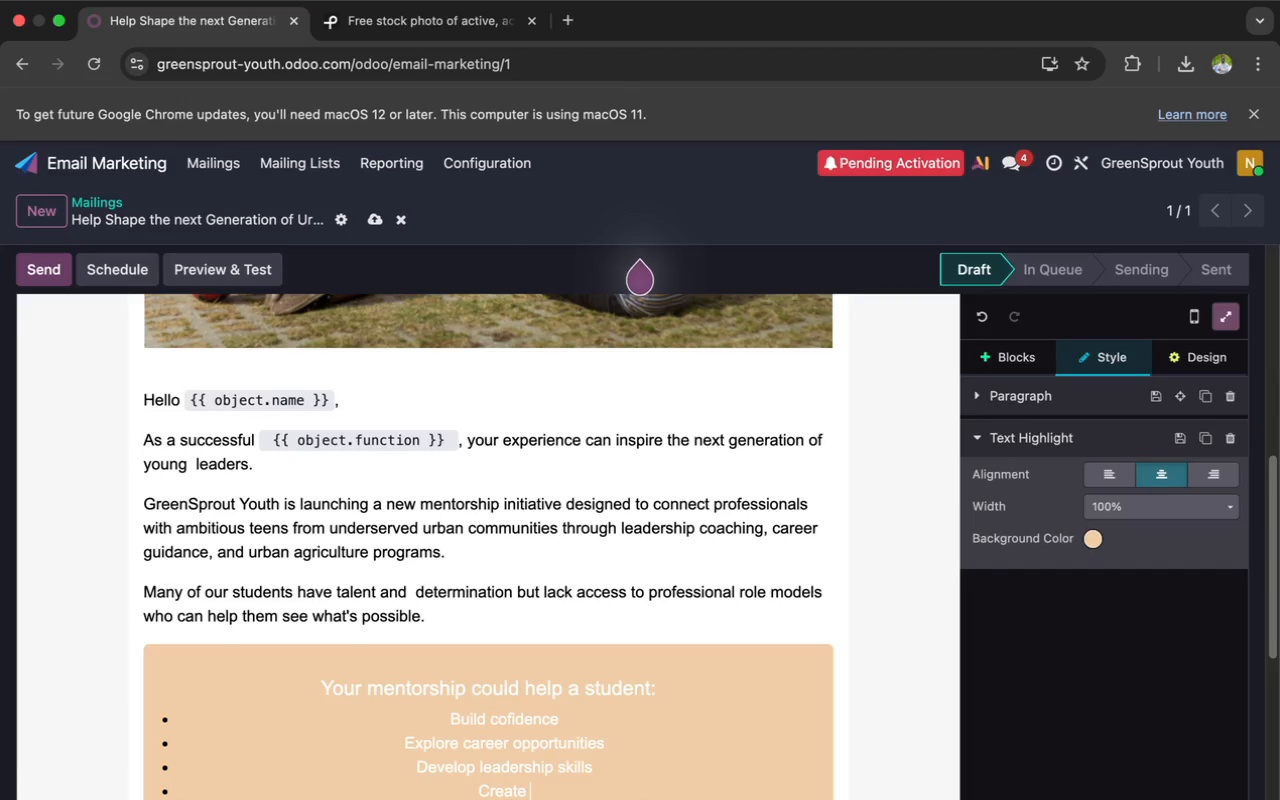 
wait(21.38)
 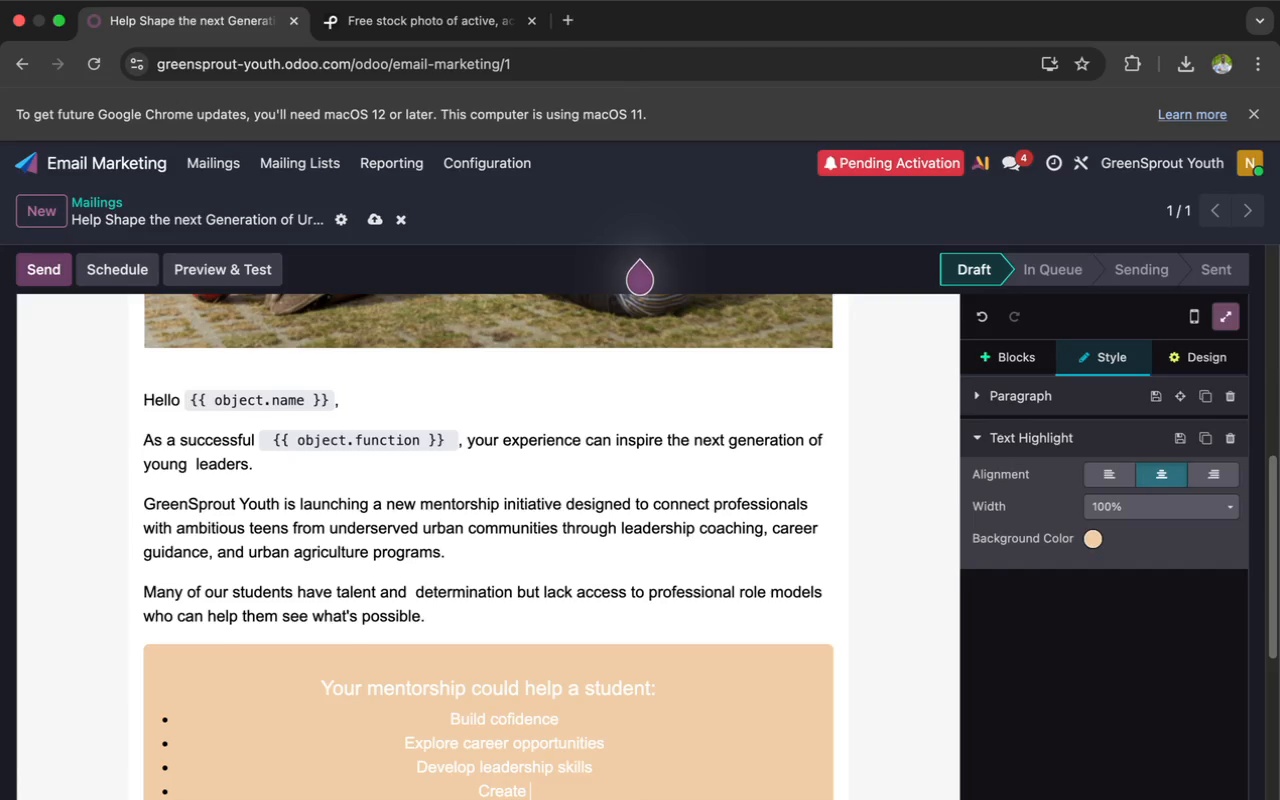 
type(a brighter)
 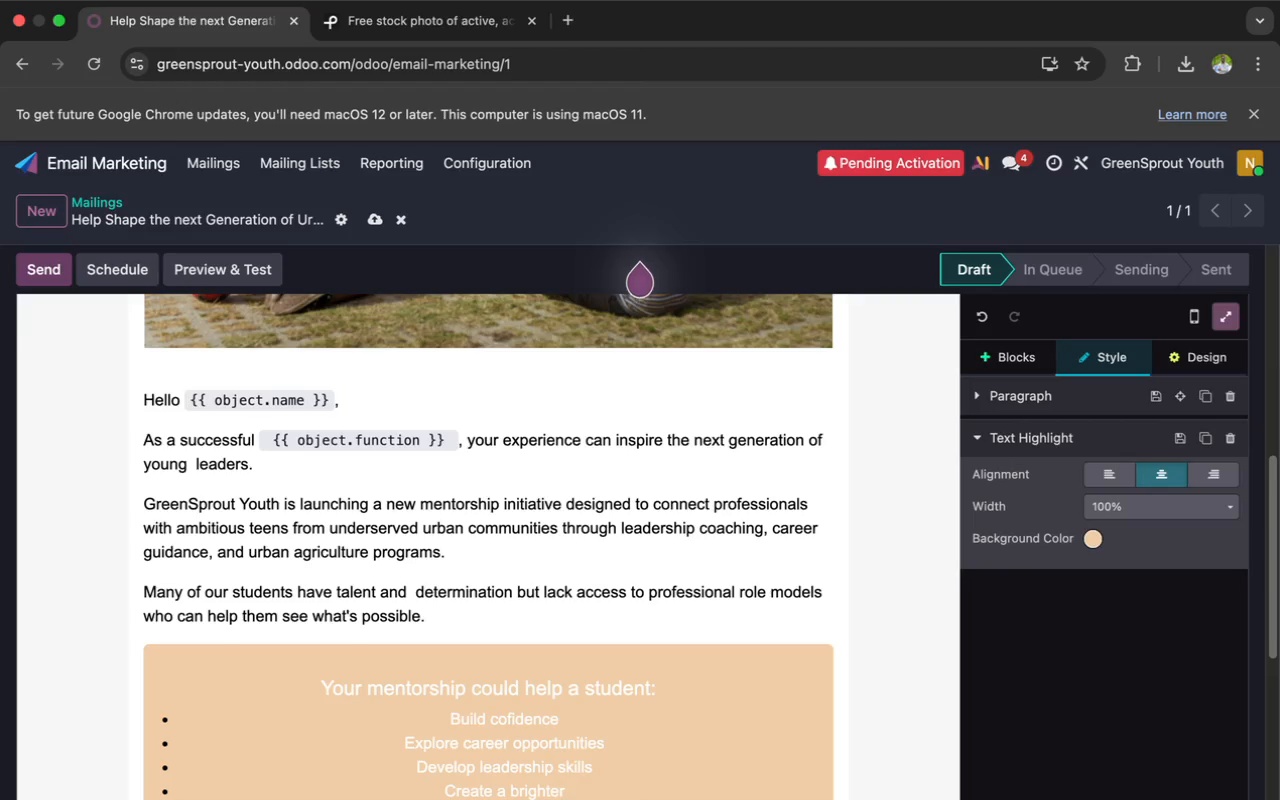 
wait(5.22)
 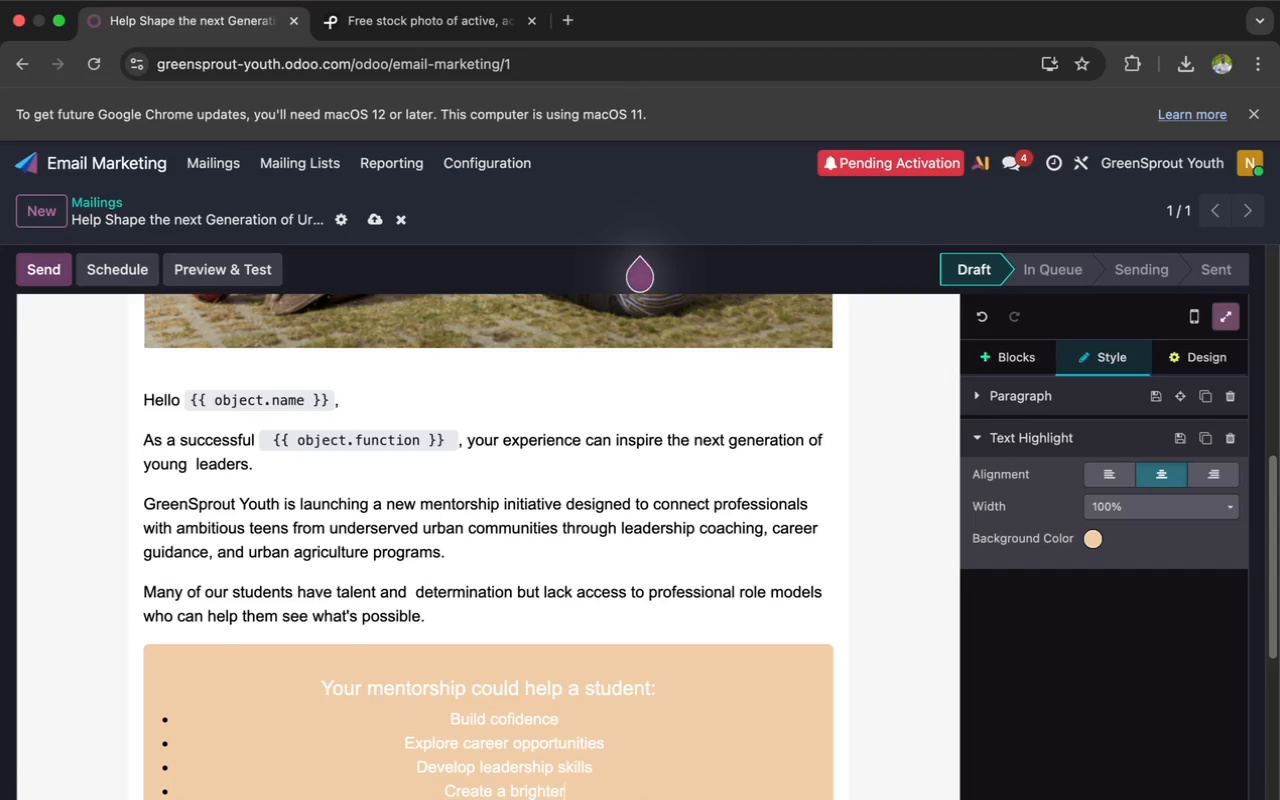 
type( future)
 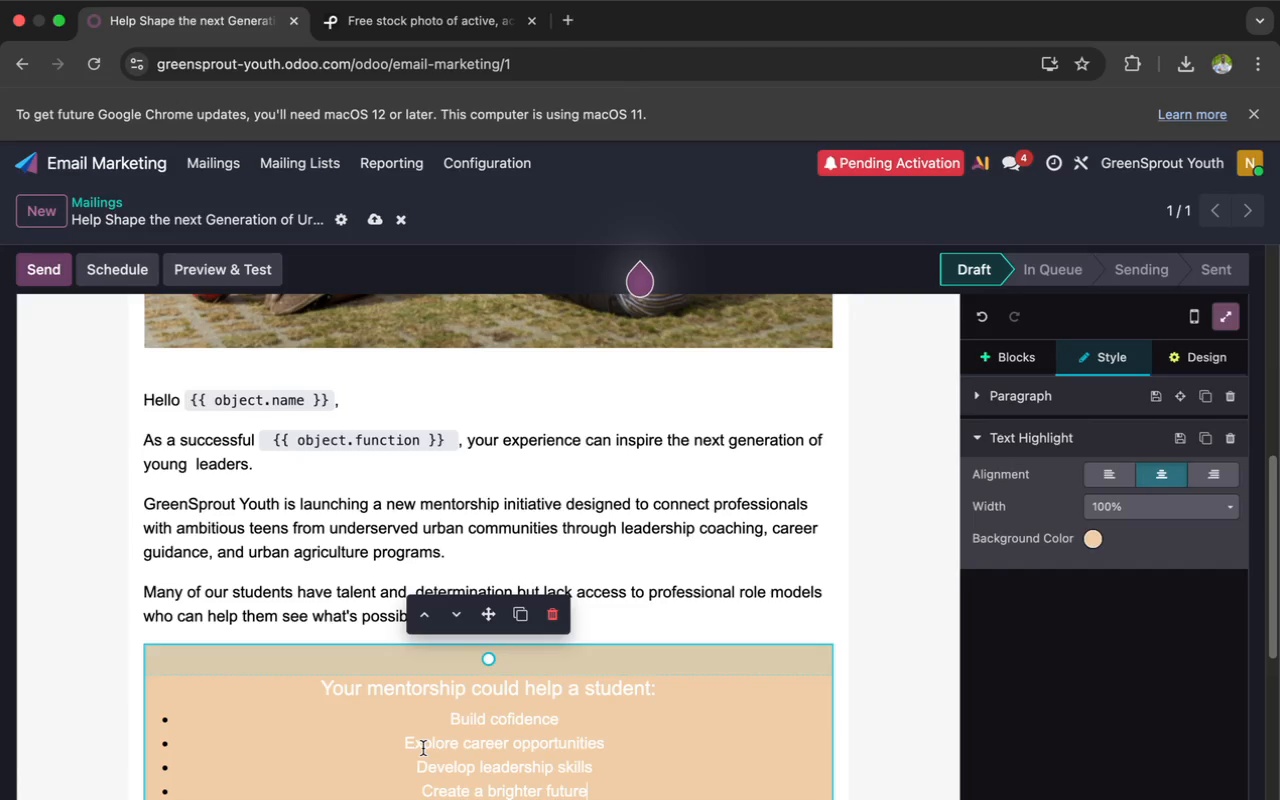 
wait(30.3)
 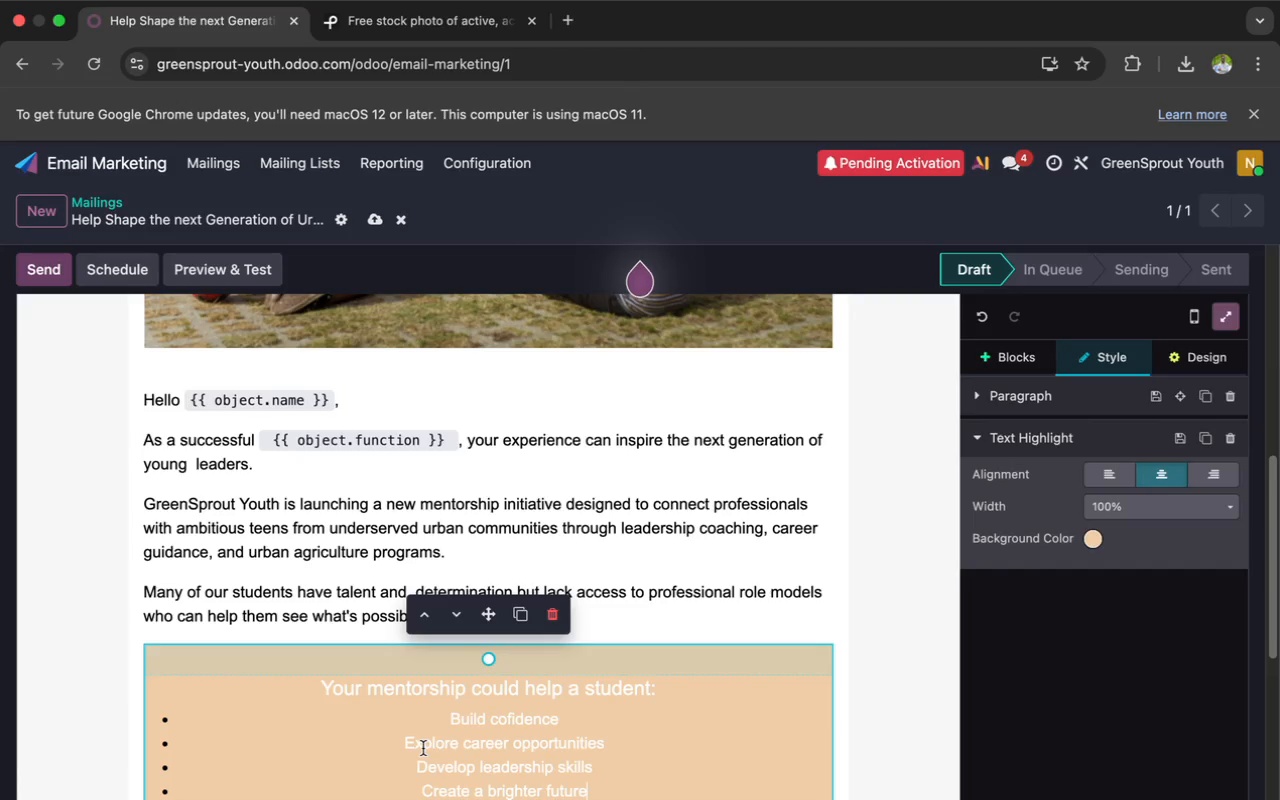 
left_click([1108, 472])
 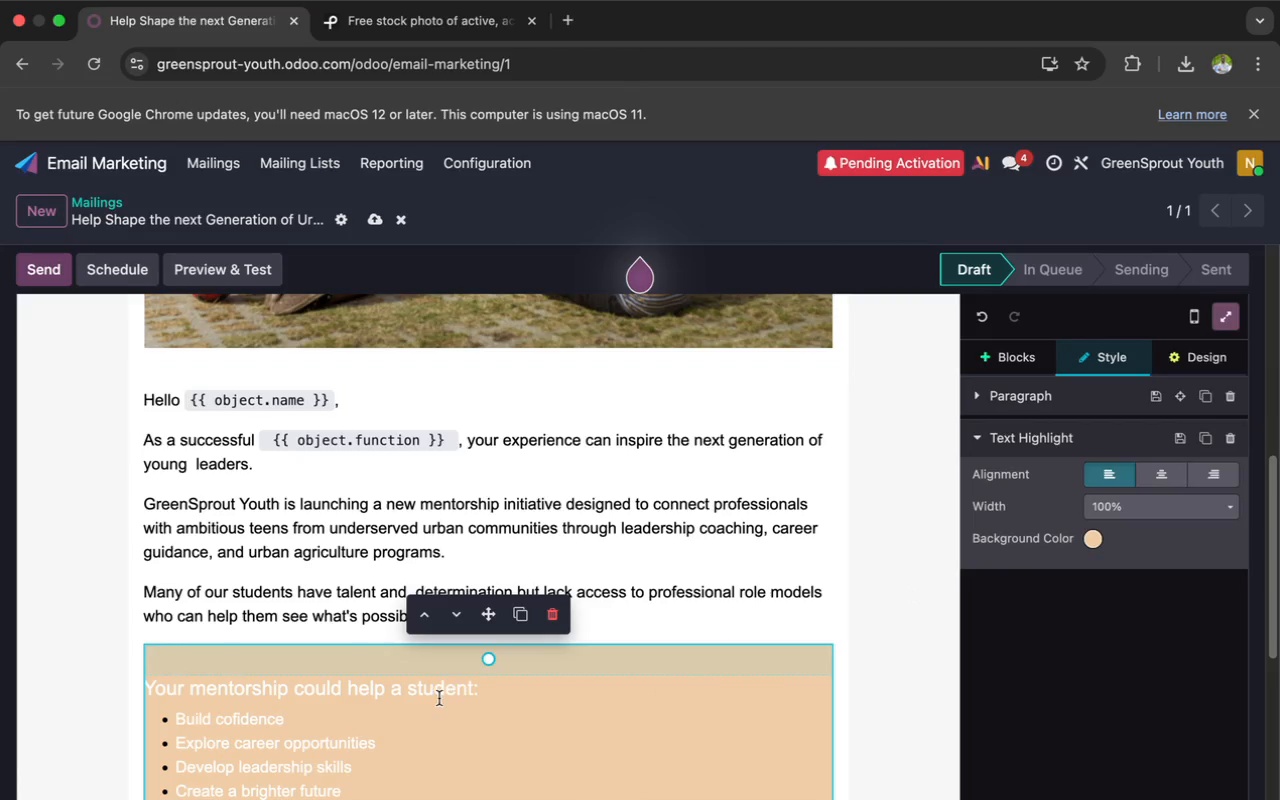 
left_click_drag(start_coordinate=[482, 673], to_coordinate=[497, 632])
 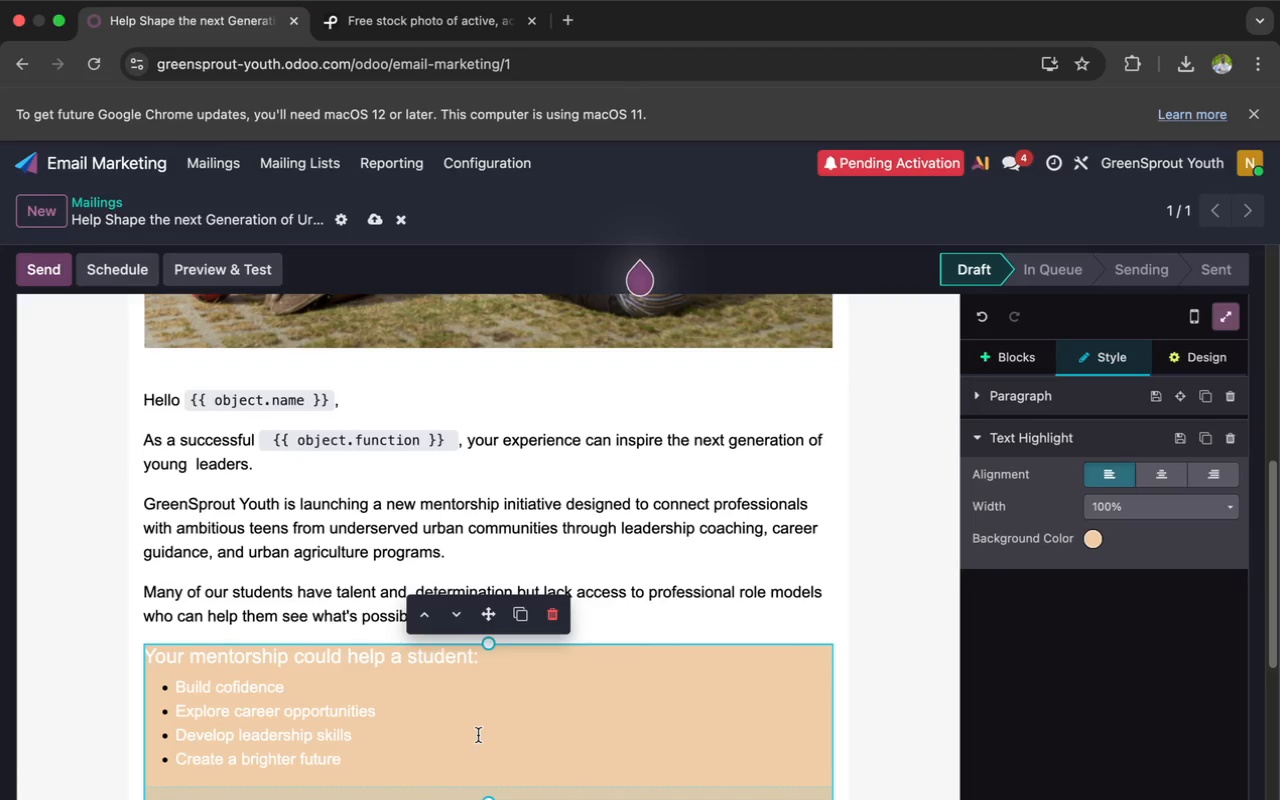 
scroll: coordinate [478, 735], scroll_direction: down, amount: 3.0
 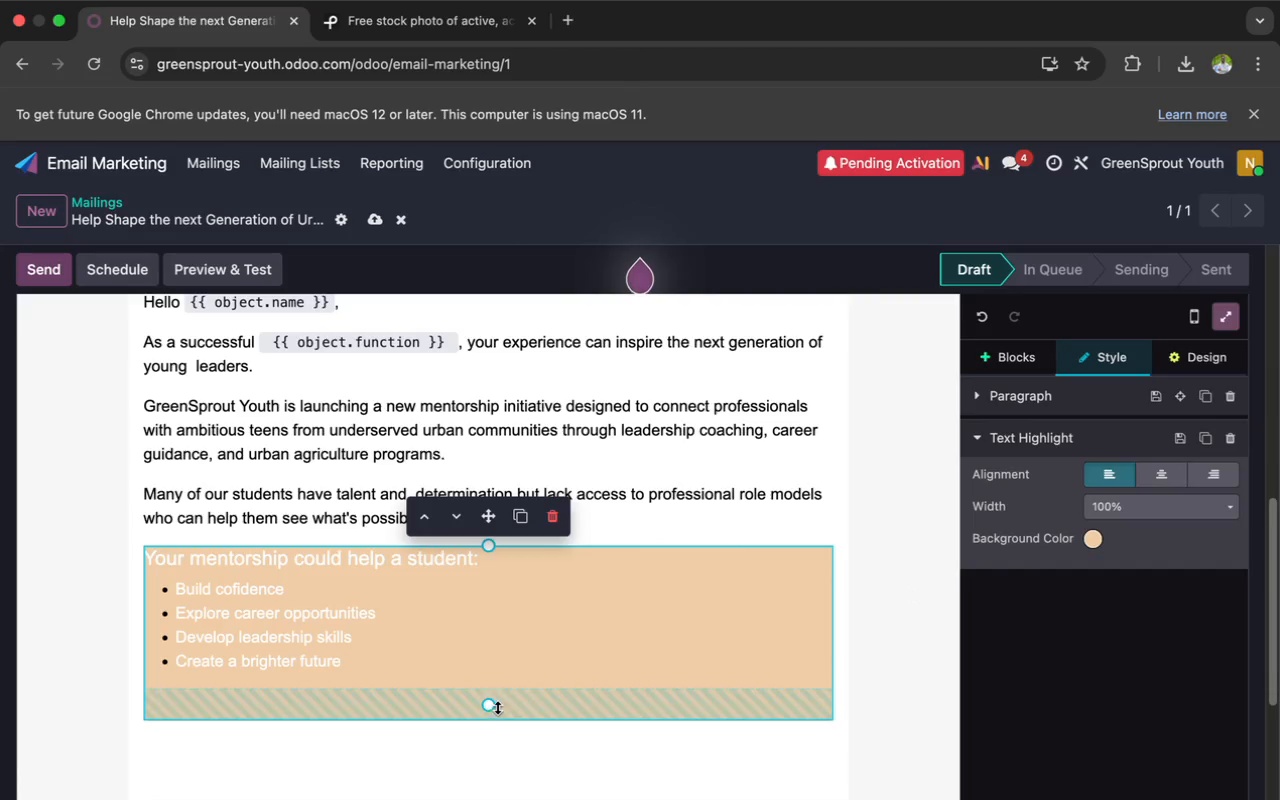 
left_click_drag(start_coordinate=[497, 707], to_coordinate=[448, 671])
 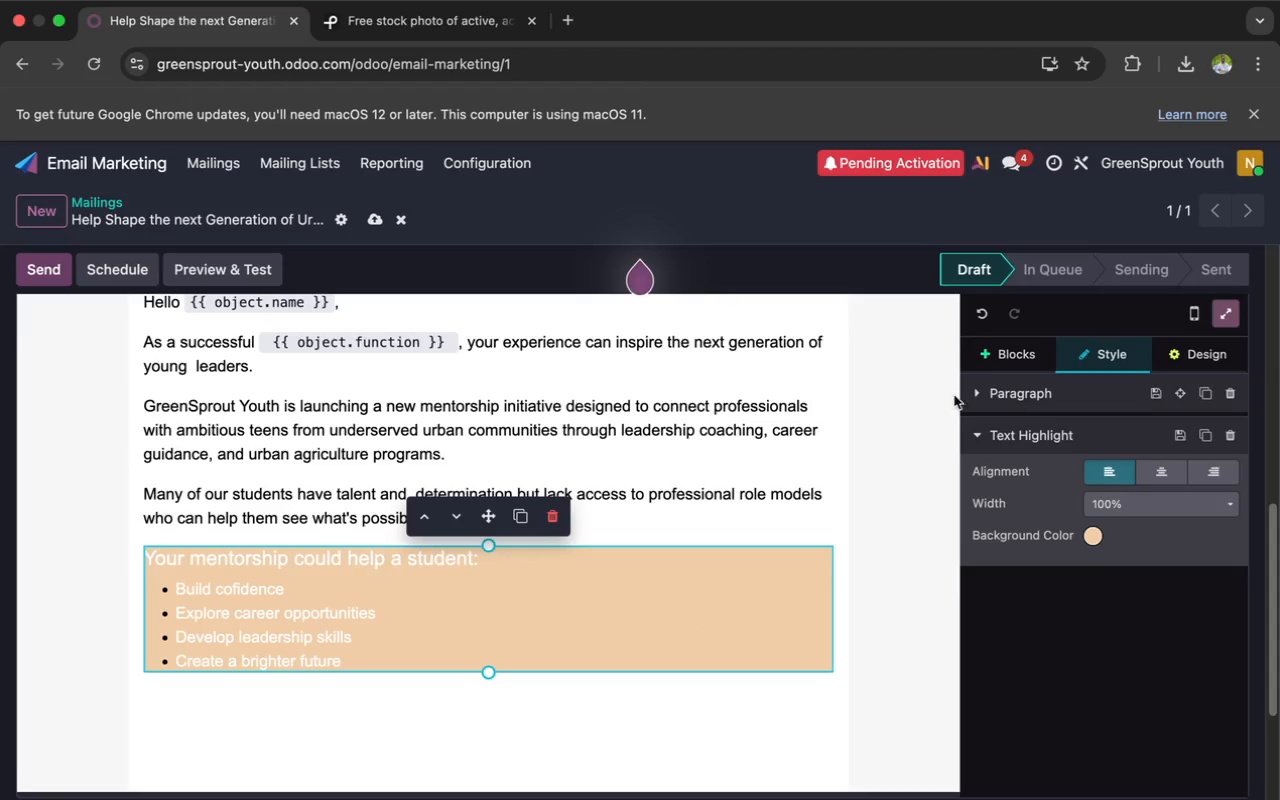 
left_click([1010, 348])
 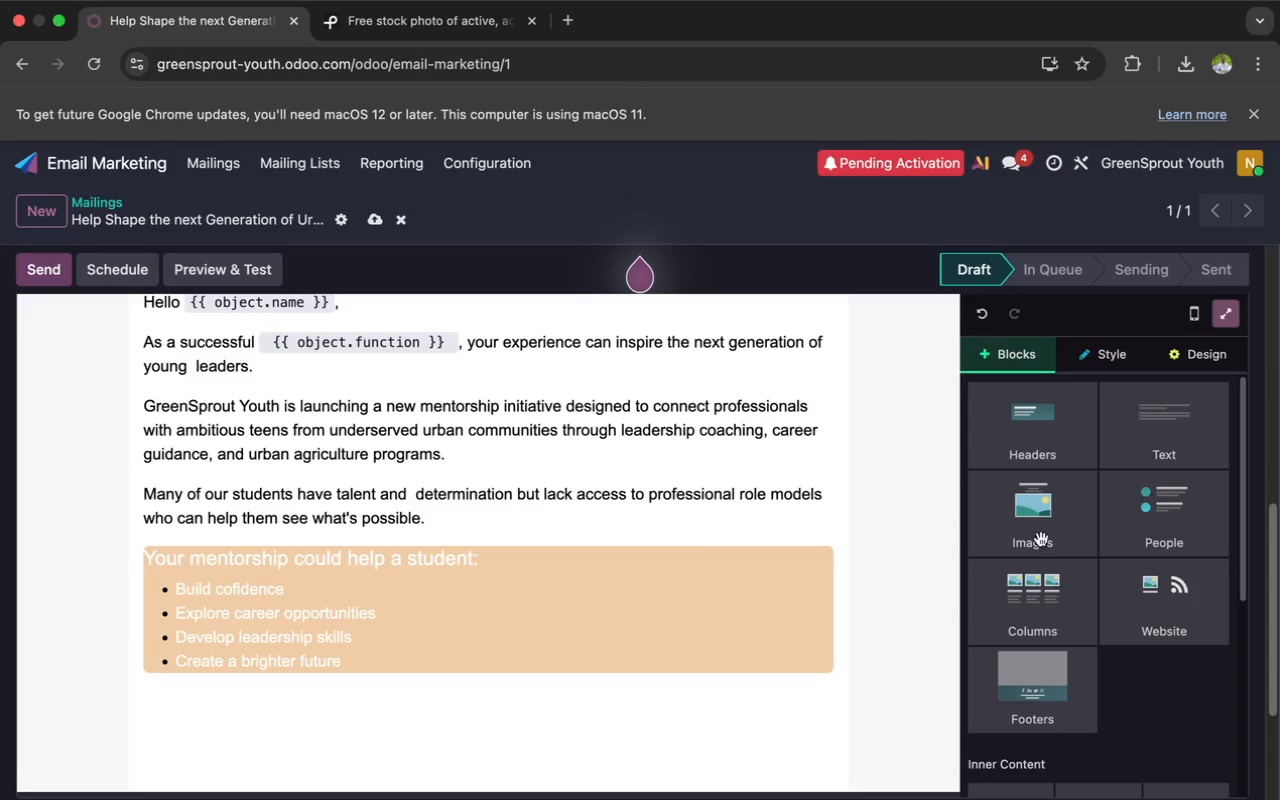 
scroll: coordinate [1133, 677], scroll_direction: down, amount: 72.0
 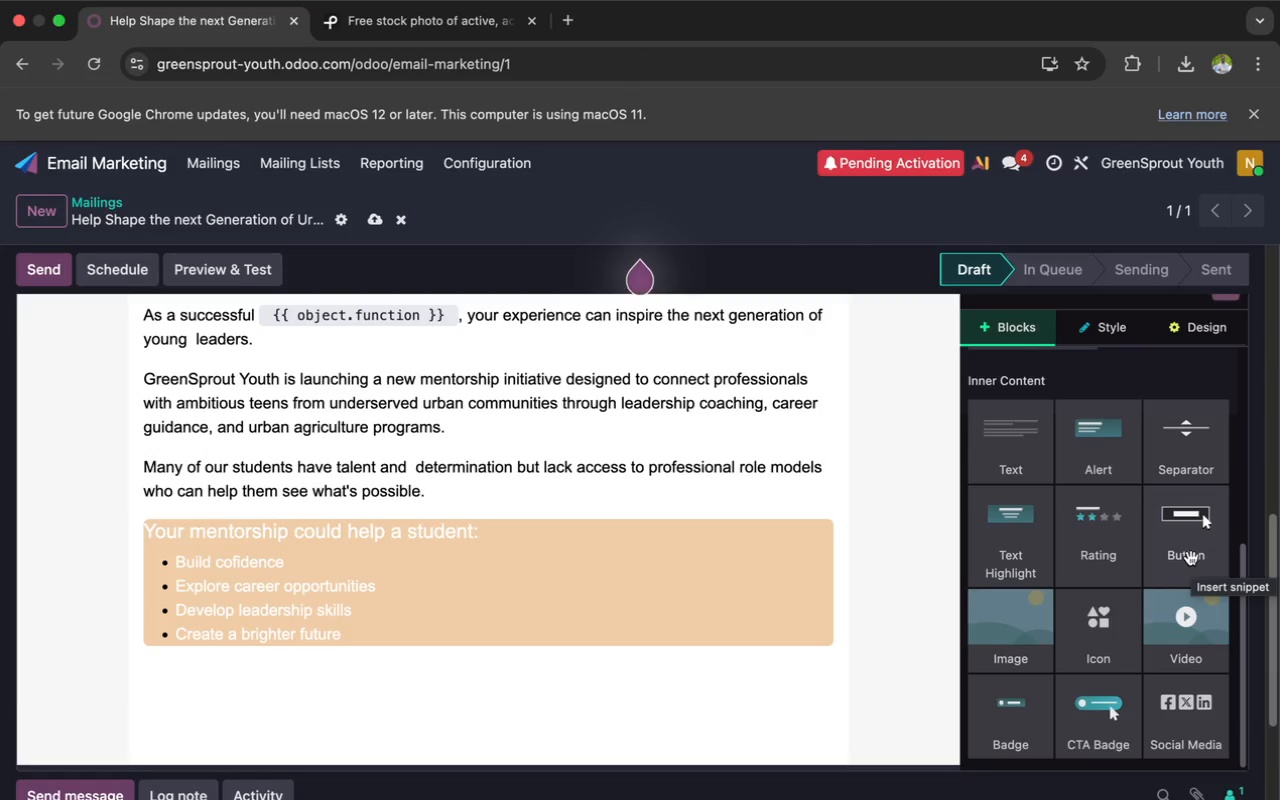 
wait(14.32)
 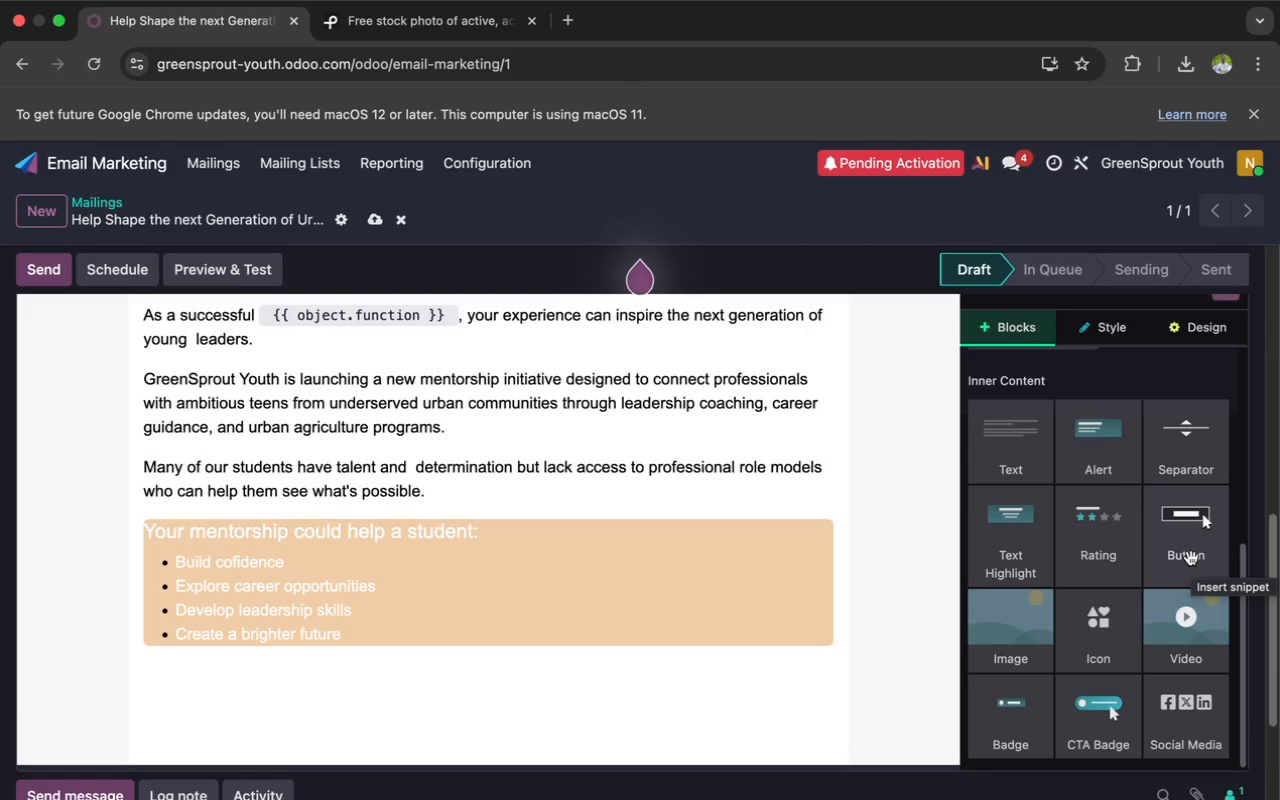 
left_click_drag(start_coordinate=[1195, 555], to_coordinate=[772, 732])
 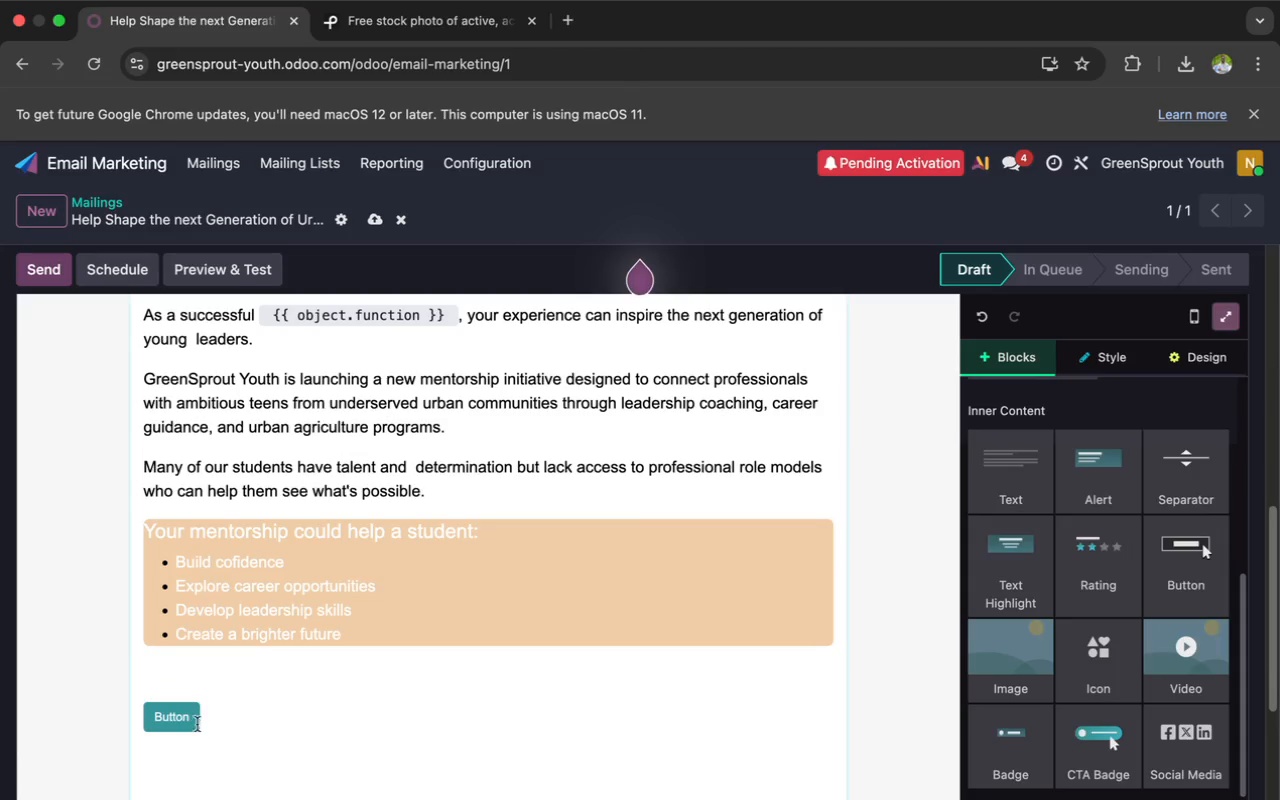 
left_click([182, 678])
 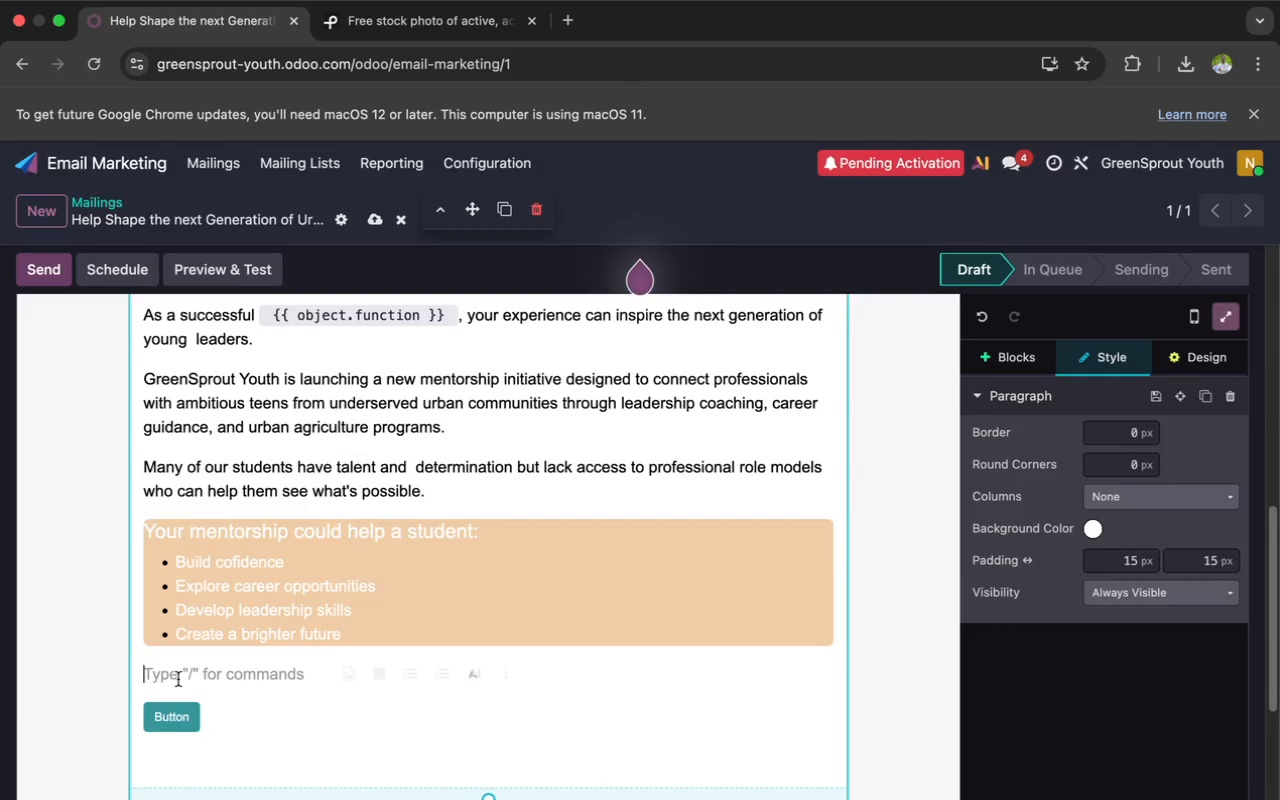 
key(Backspace)
 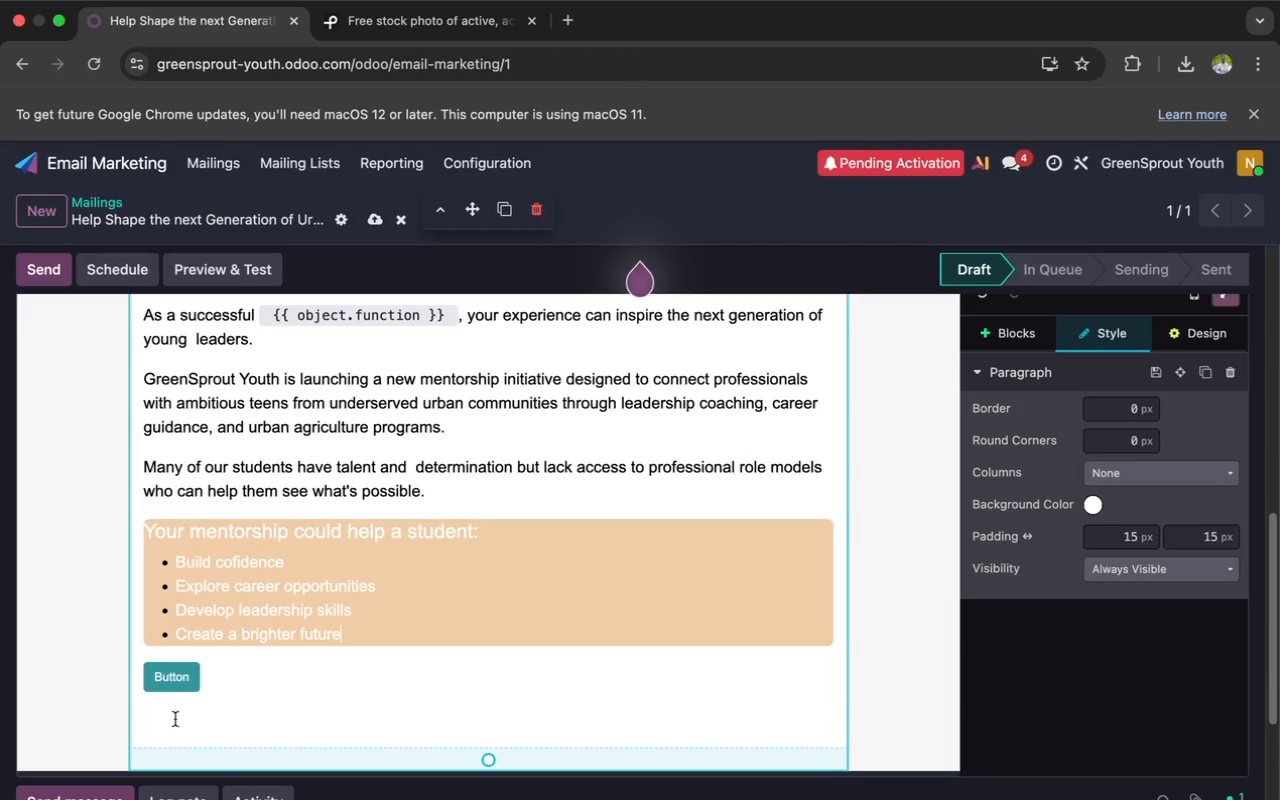 
wait(5.88)
 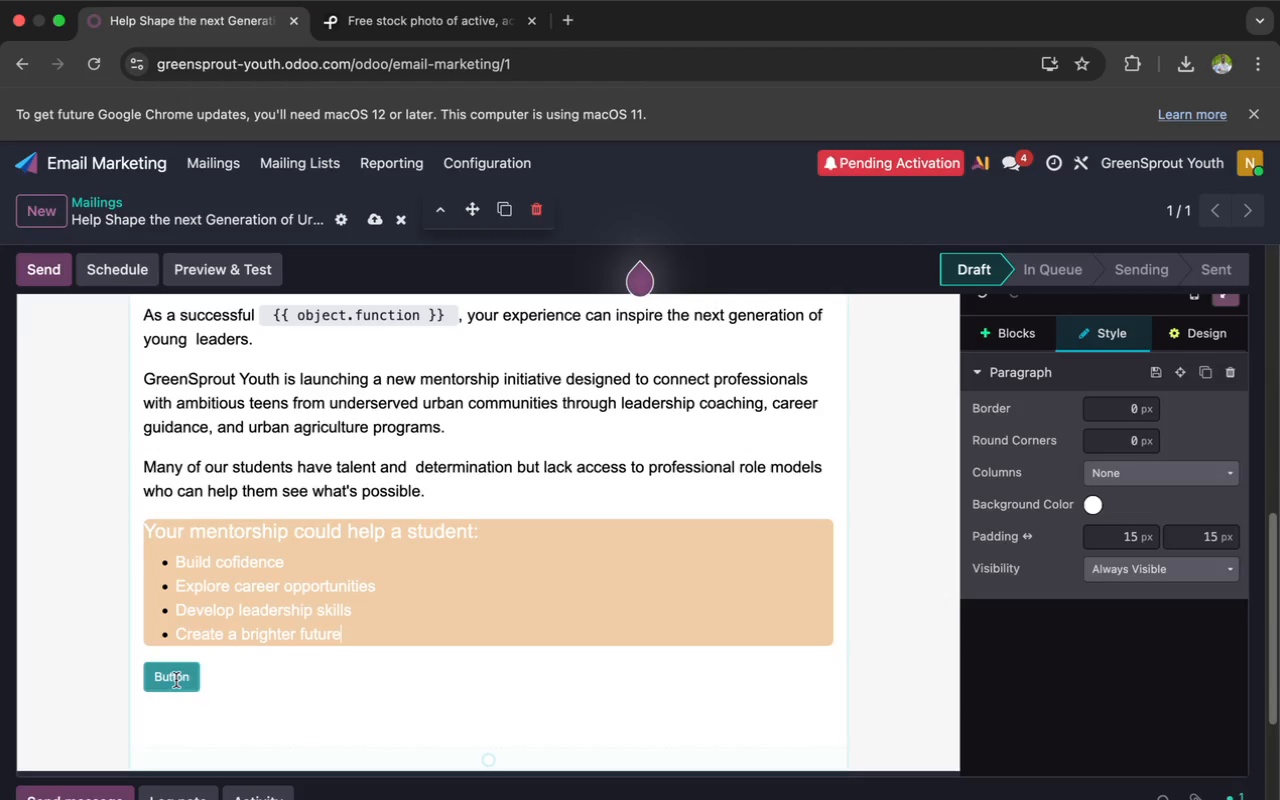 
left_click([167, 677])
 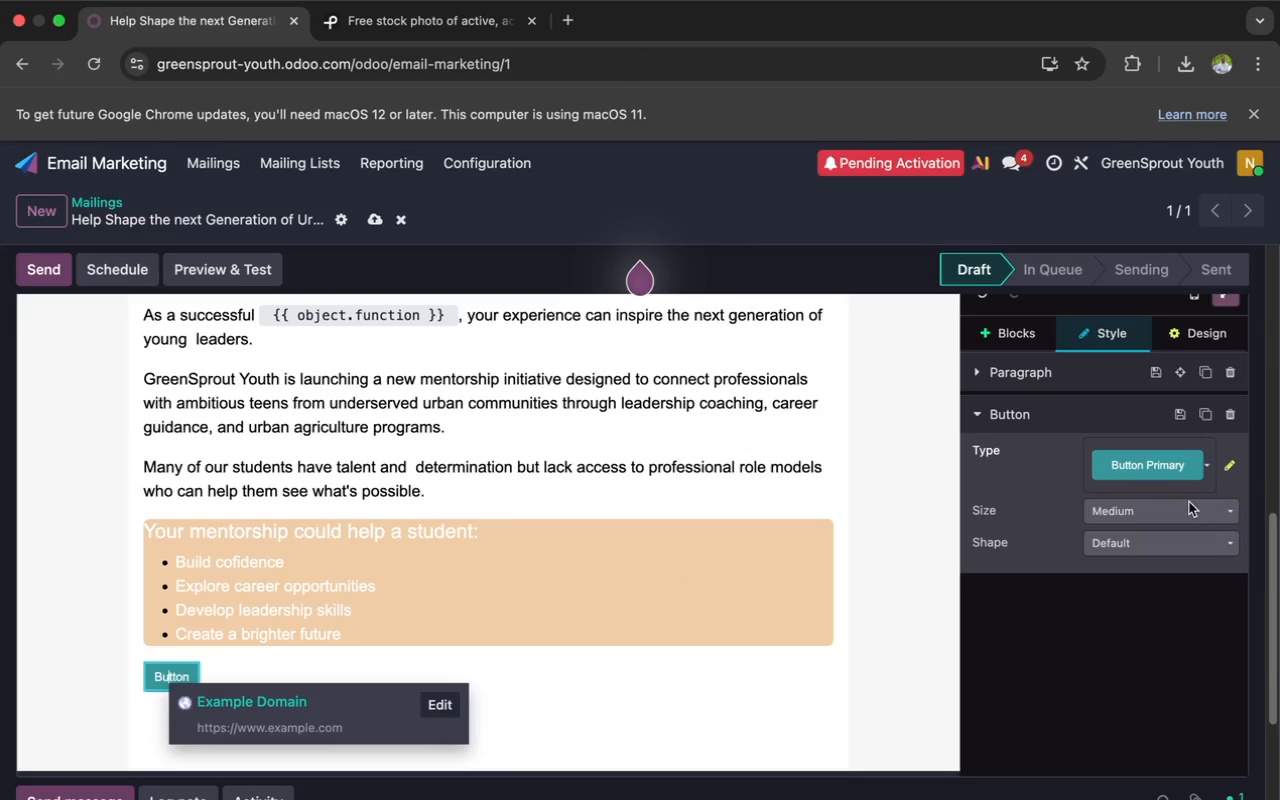 
left_click([1231, 511])
 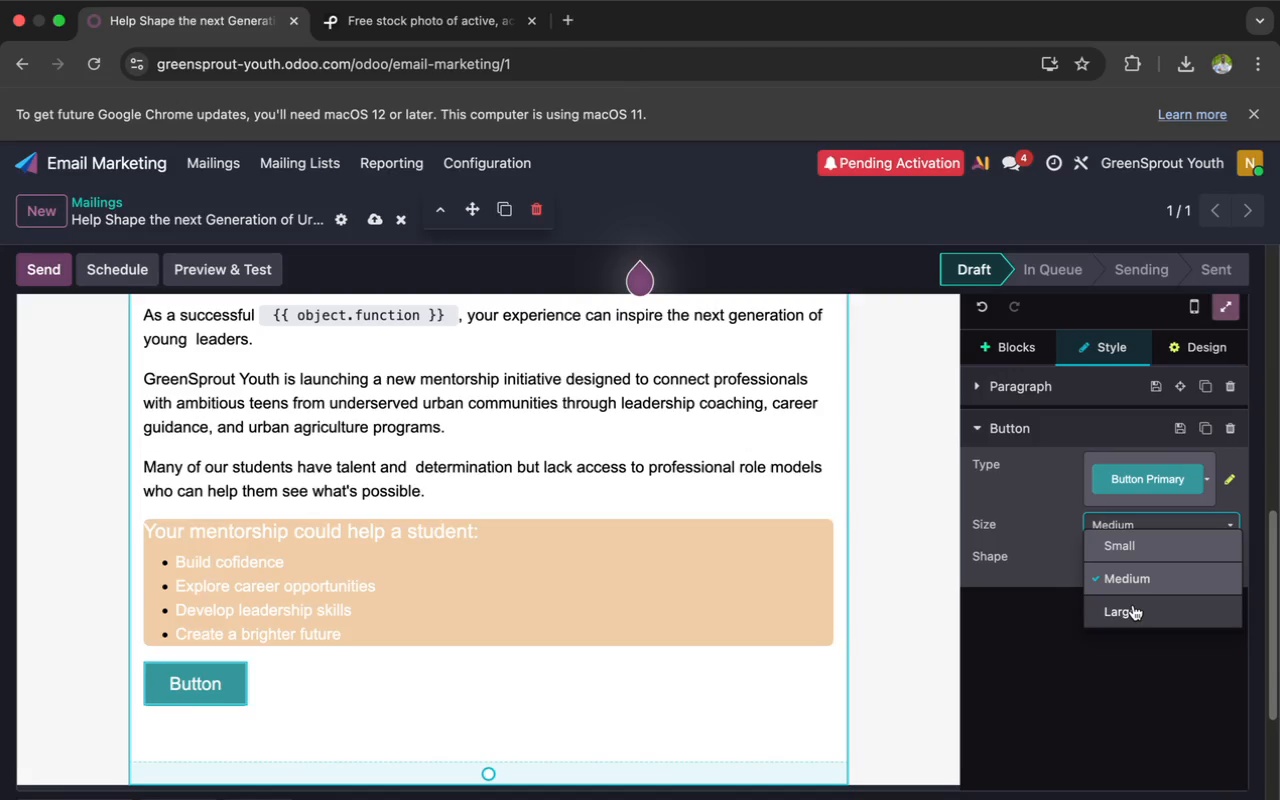 
left_click([1133, 605])
 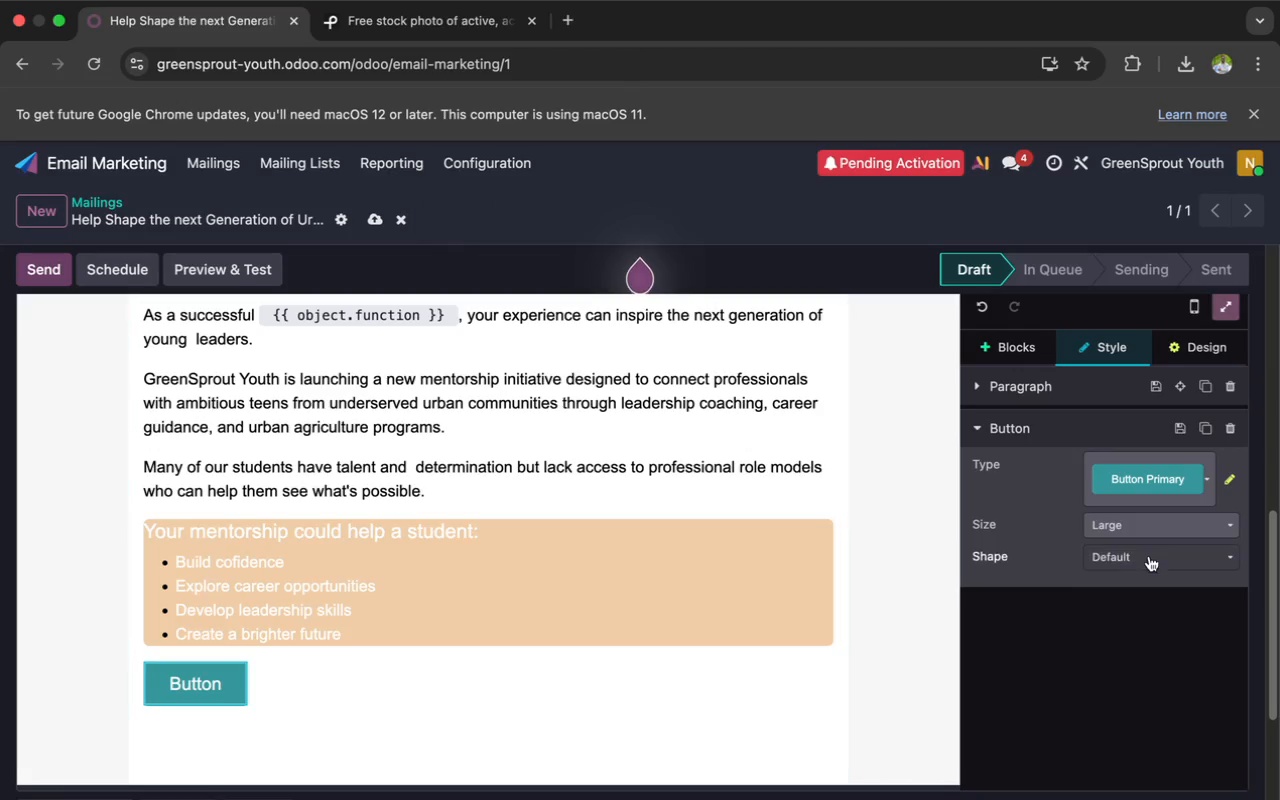 
left_click([1147, 558])
 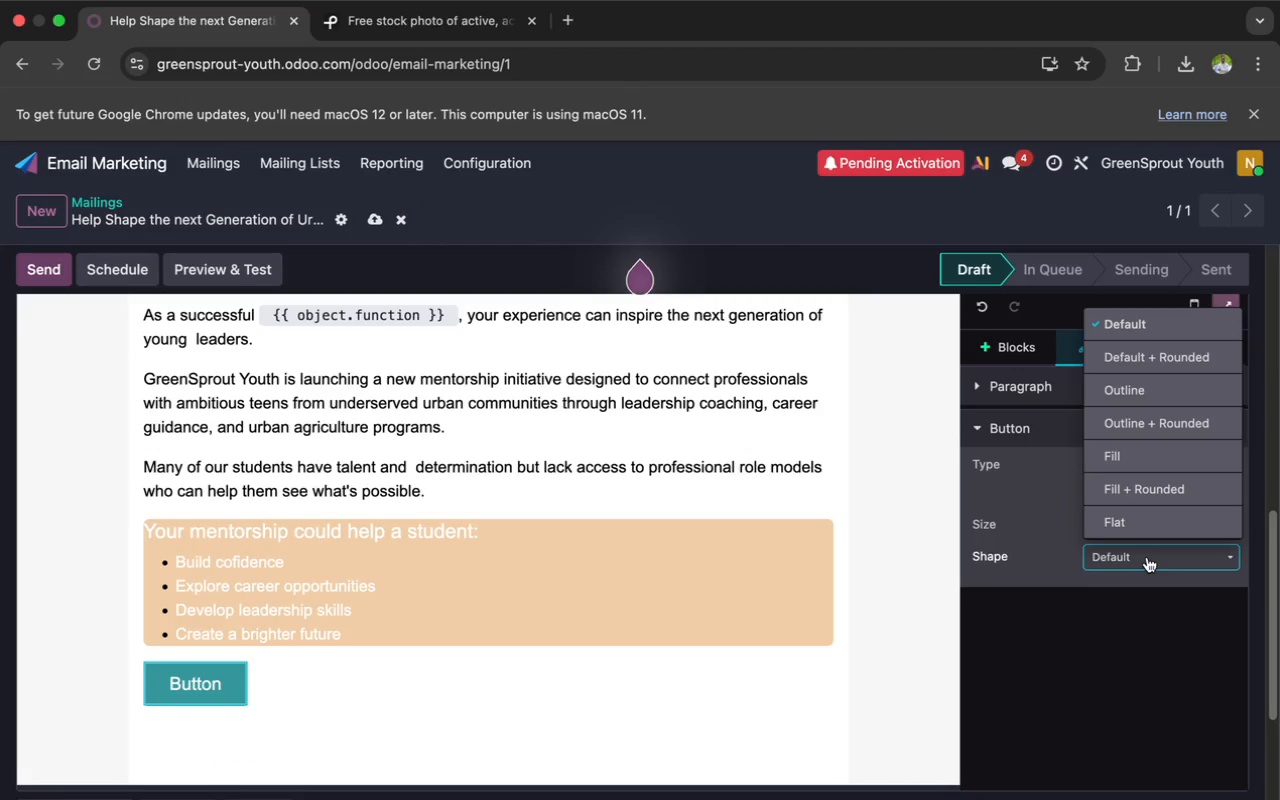 
left_click([1147, 557])
 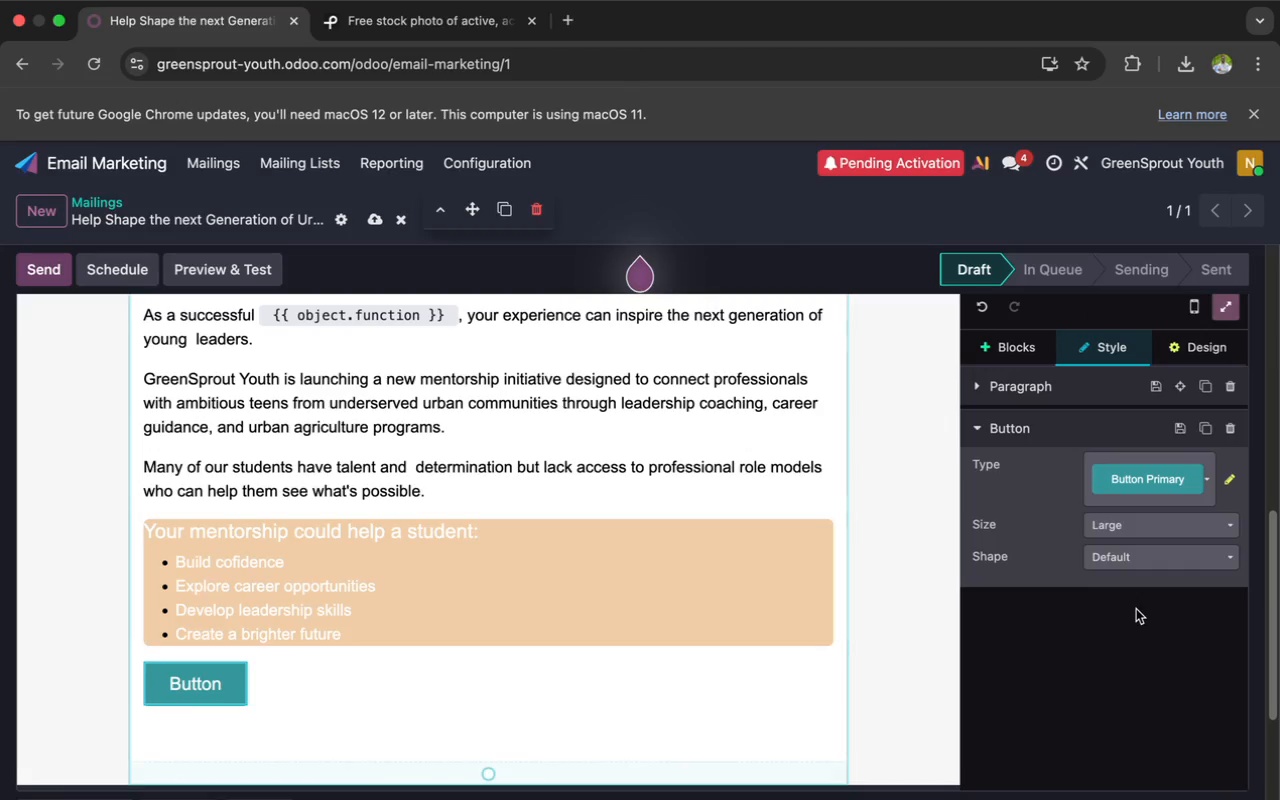 
left_click([1135, 609])
 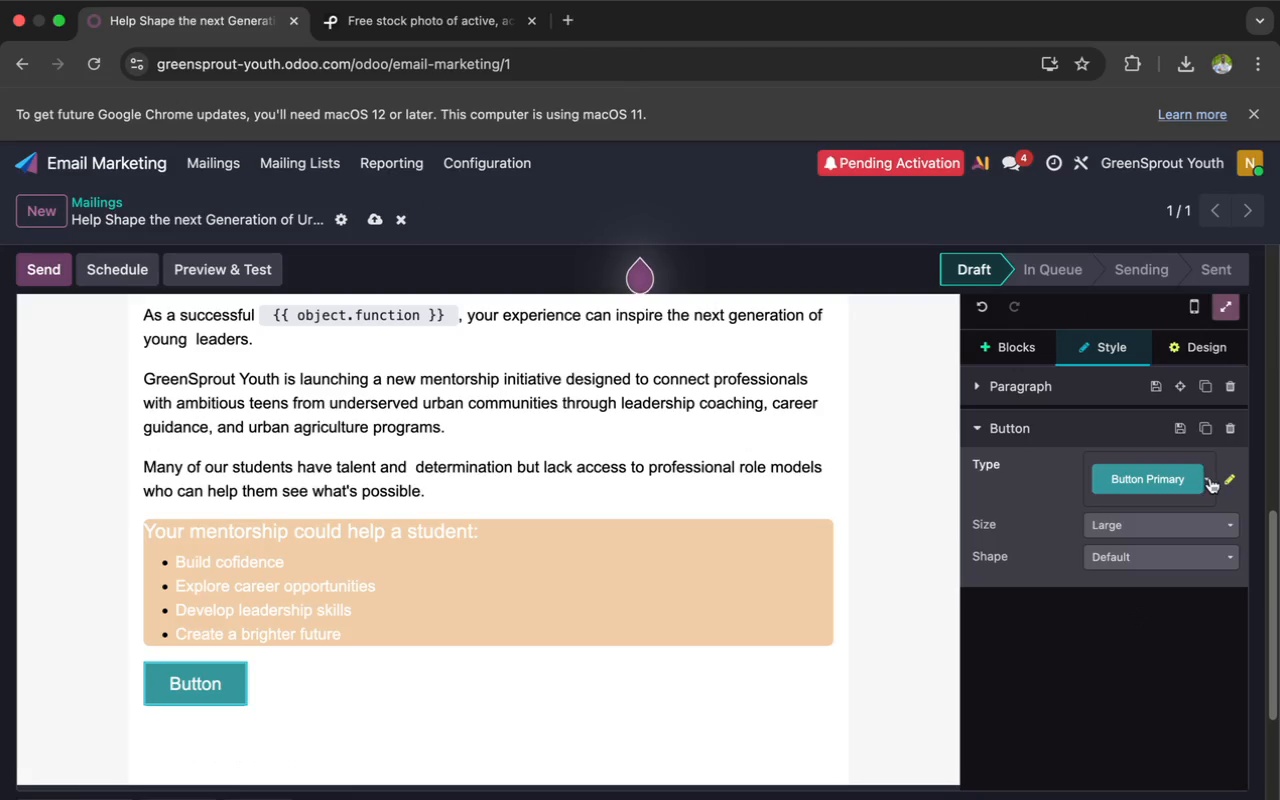 
left_click([1209, 480])
 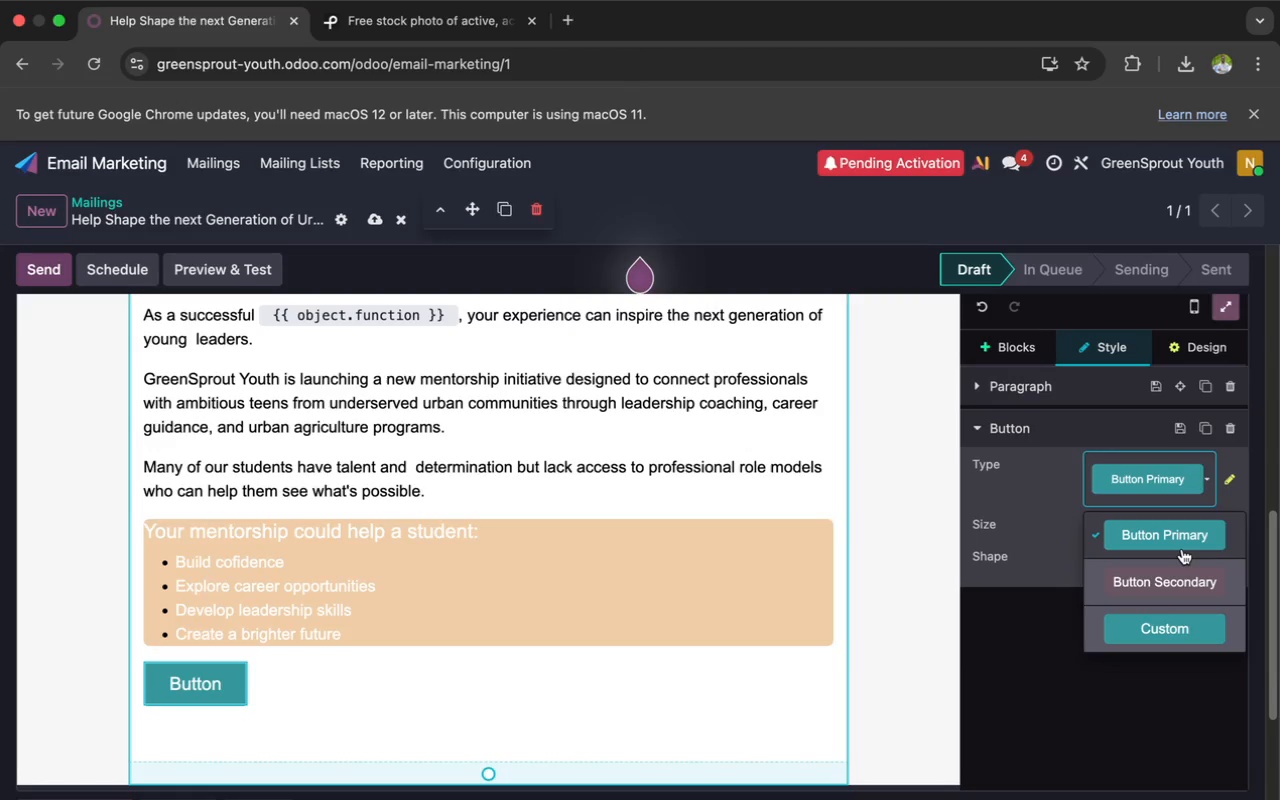 
wait(25.07)
 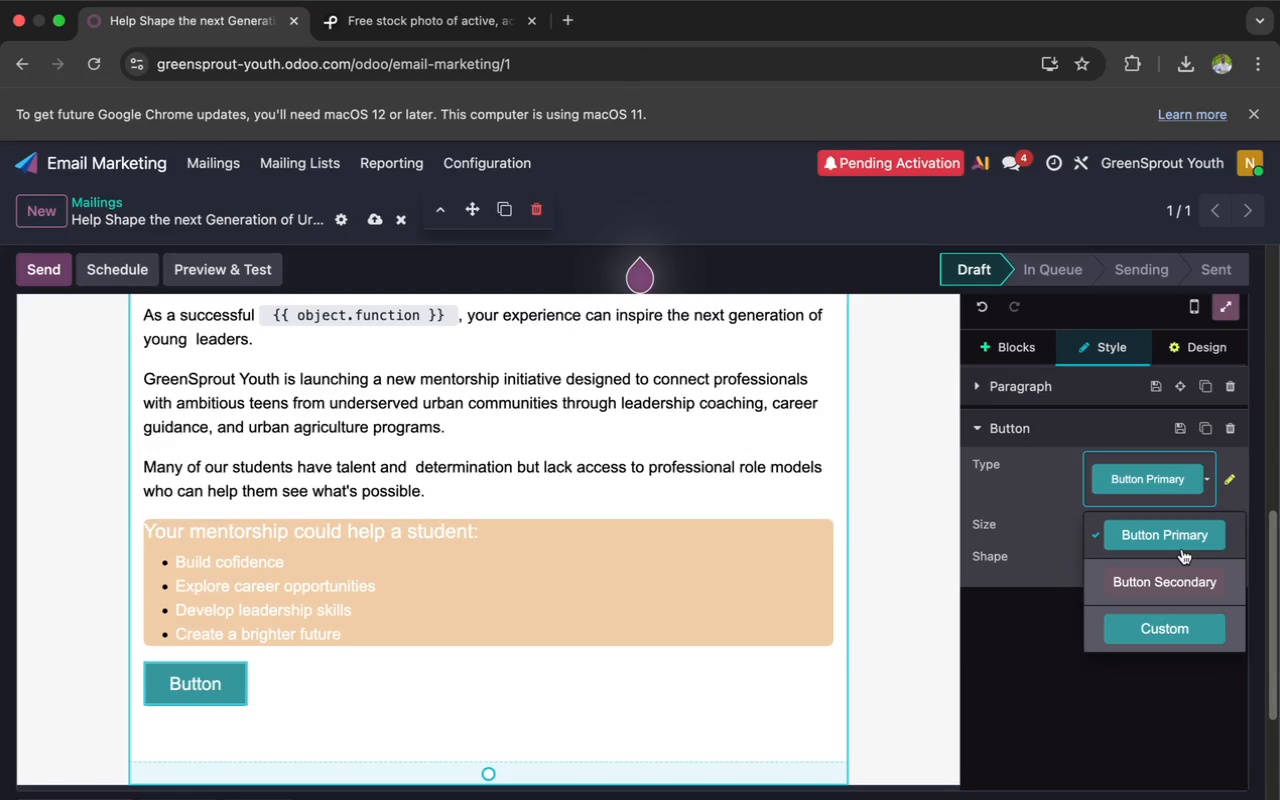 
left_click([223, 691])
 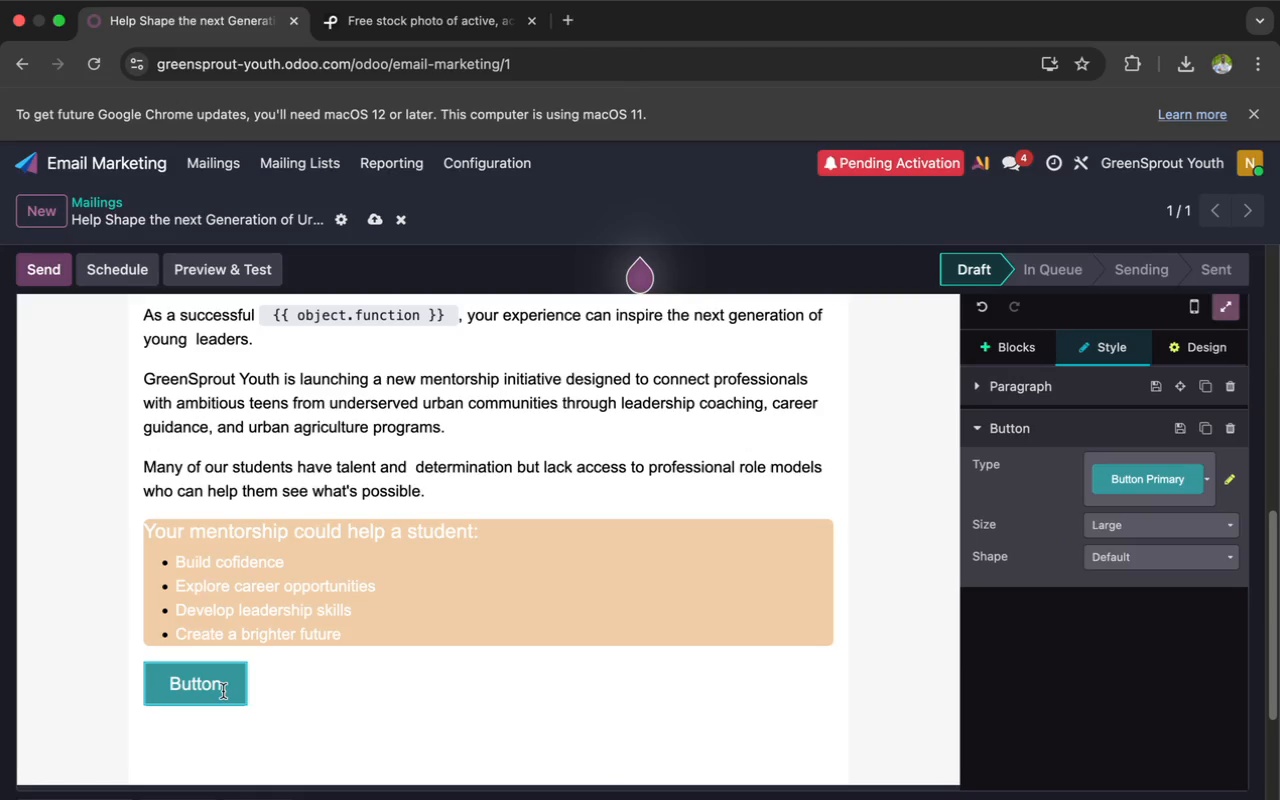 
key(Backspace)
key(Backspace)
key(Backspace)
key(Backspace)
key(Backspace)
key(Backspace)
key(Backspace)
type(Ex)
key(Backspace)
type(XP)
 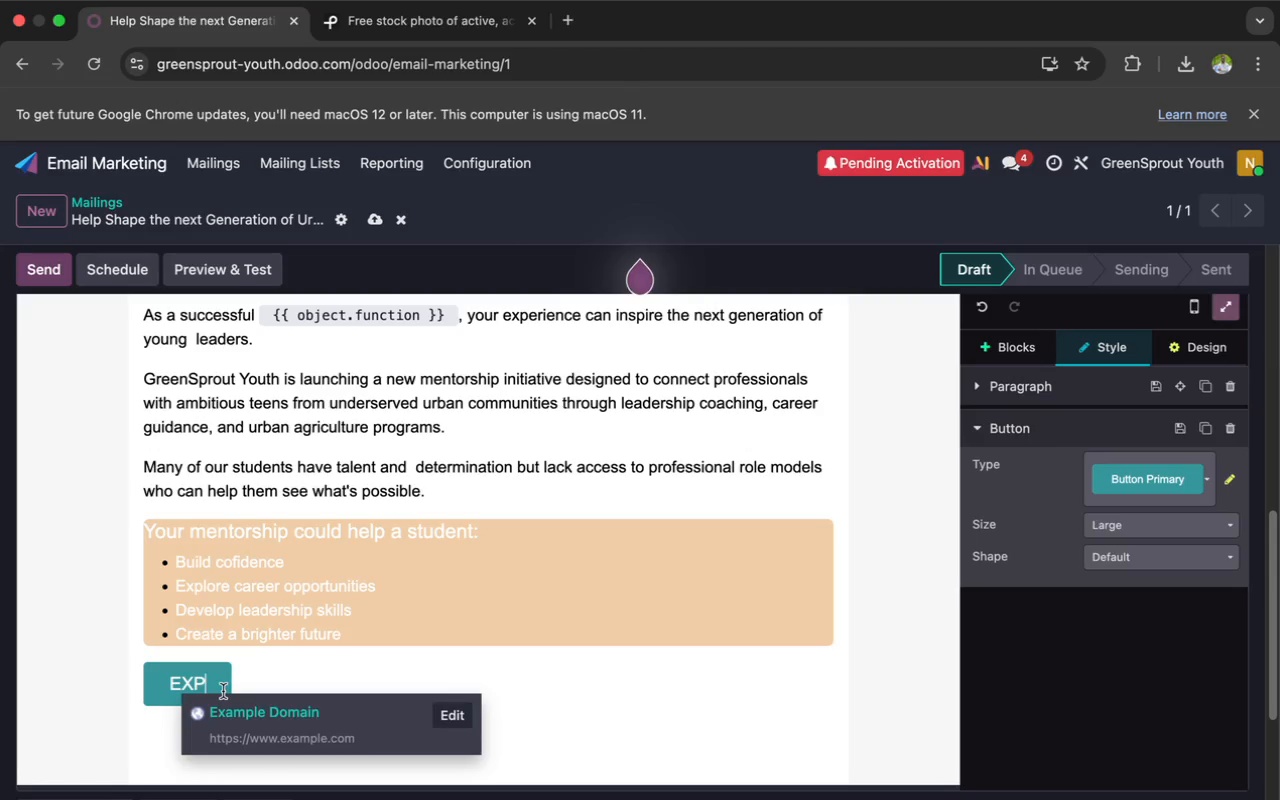 
wait(6.39)
 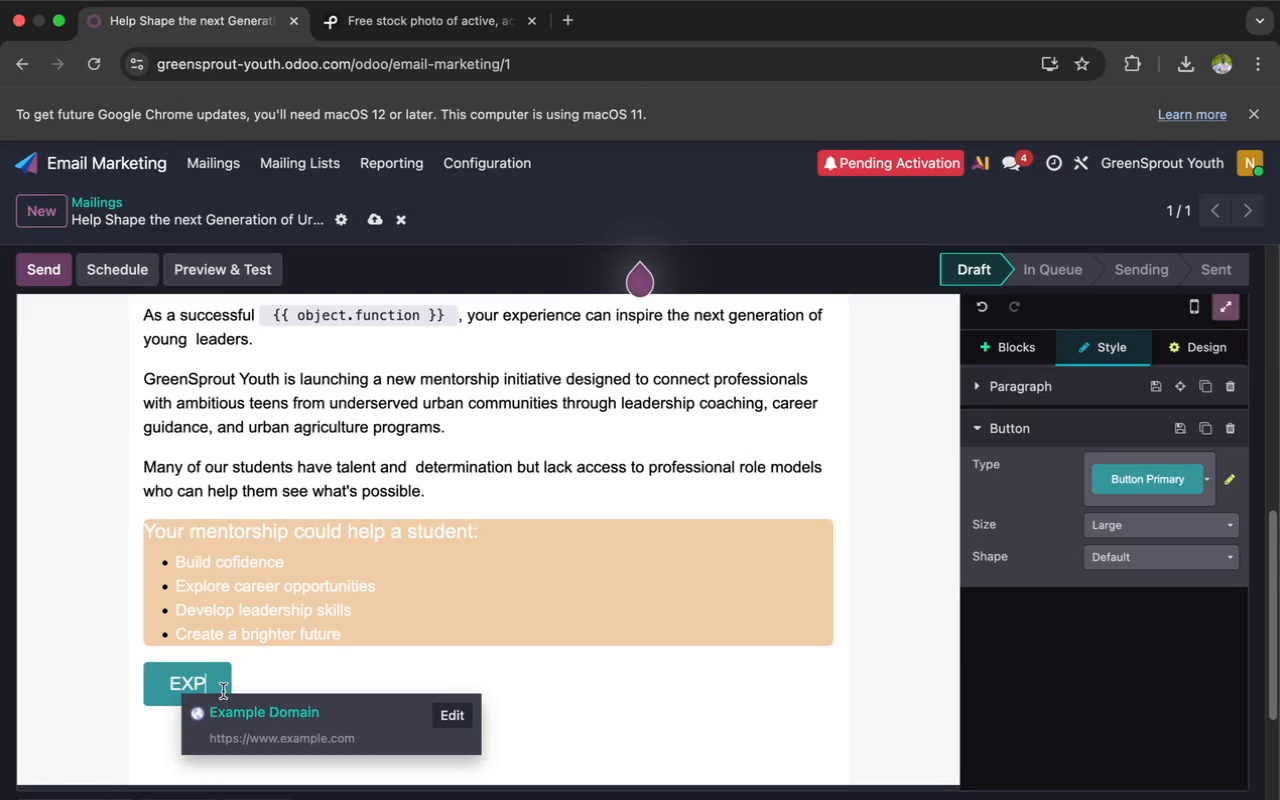 
type(LORE THE MISSION)
 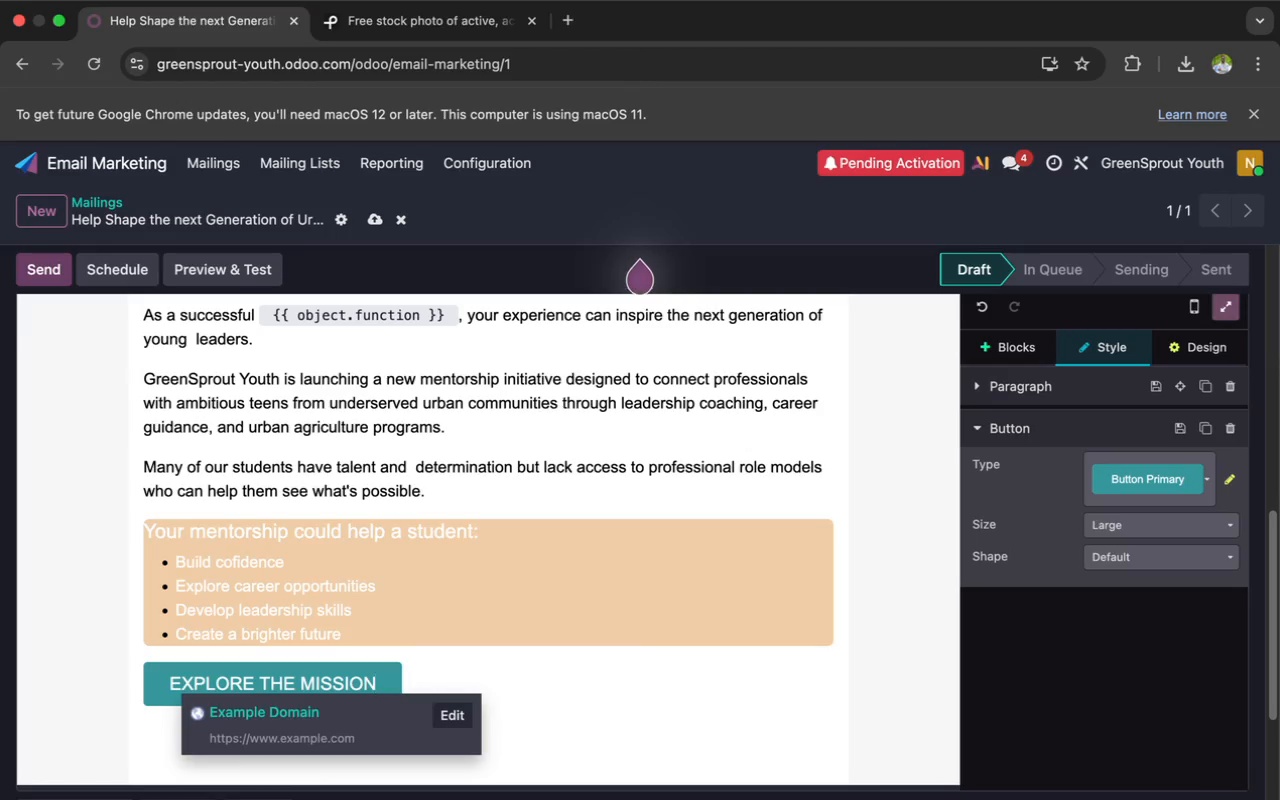 
scroll: coordinate [223, 691], scroll_direction: down, amount: 3.0
 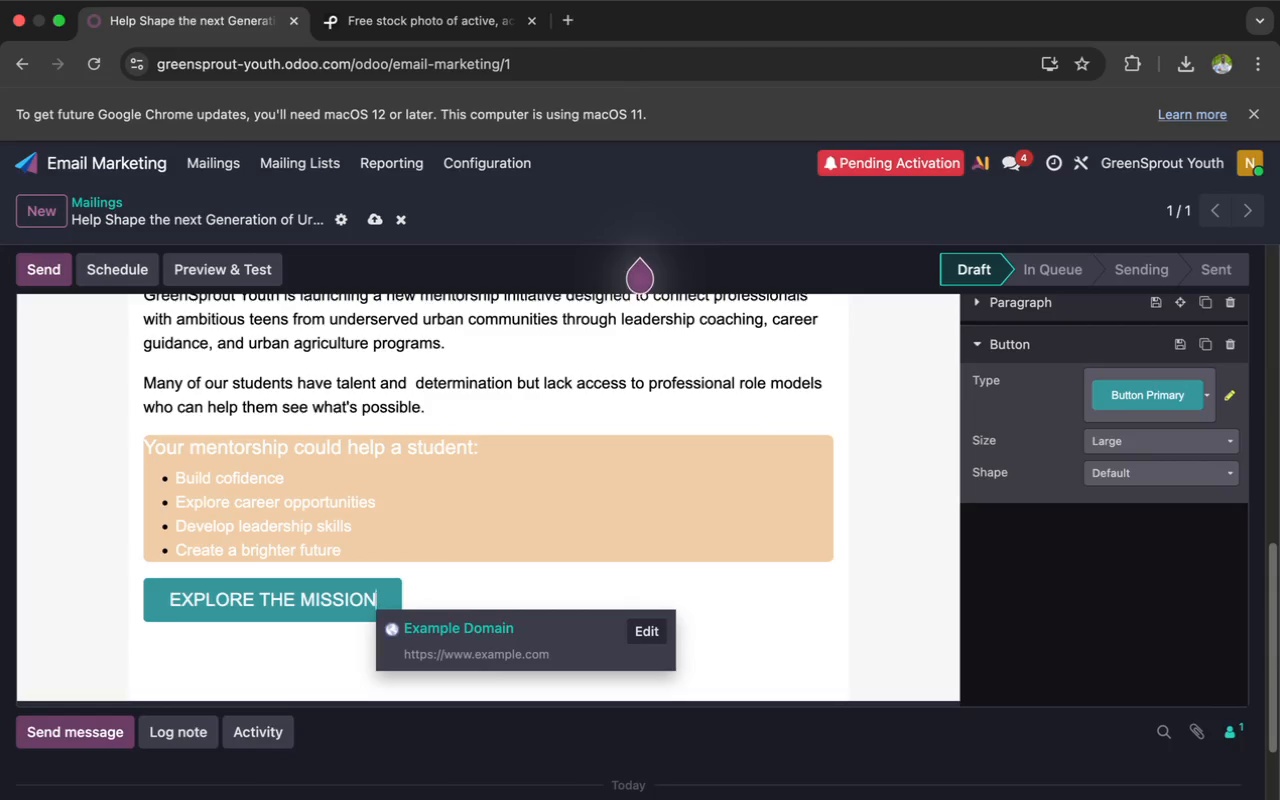 
wait(7.54)
 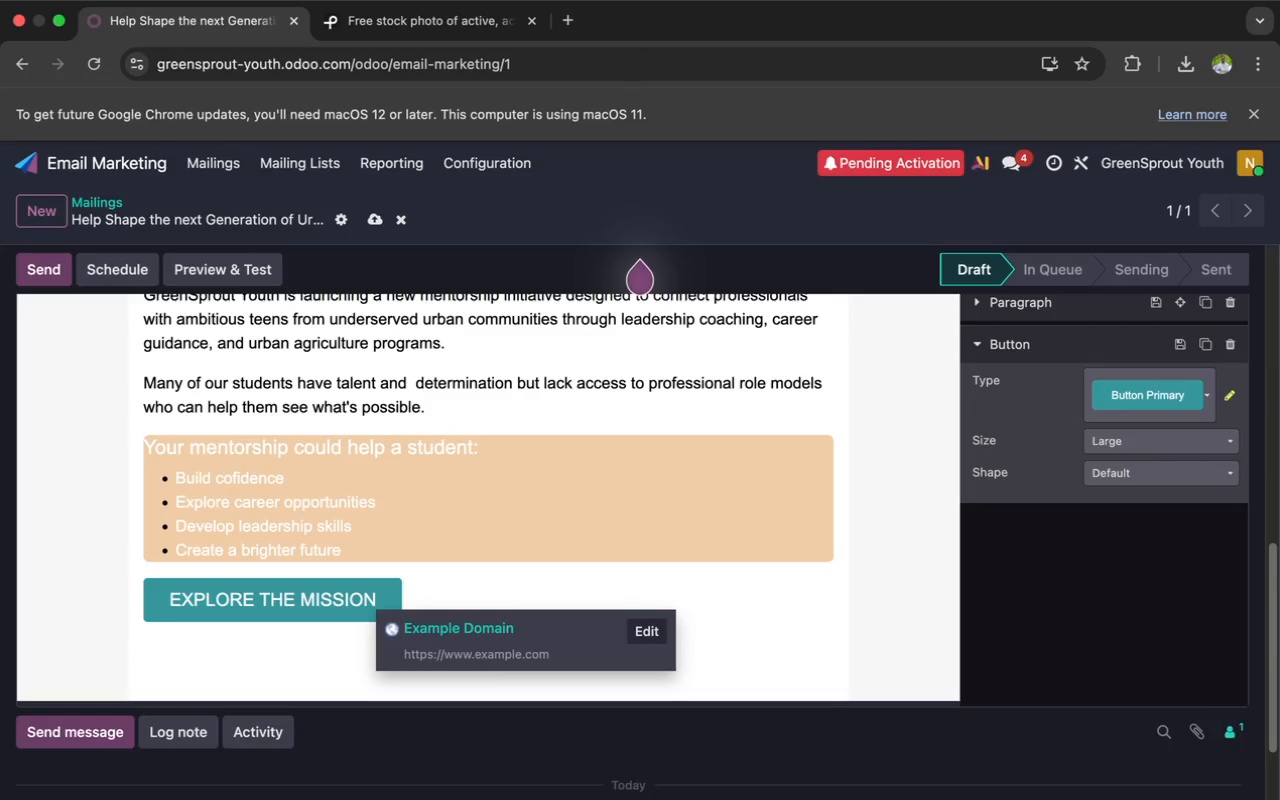 
left_click([177, 636])
 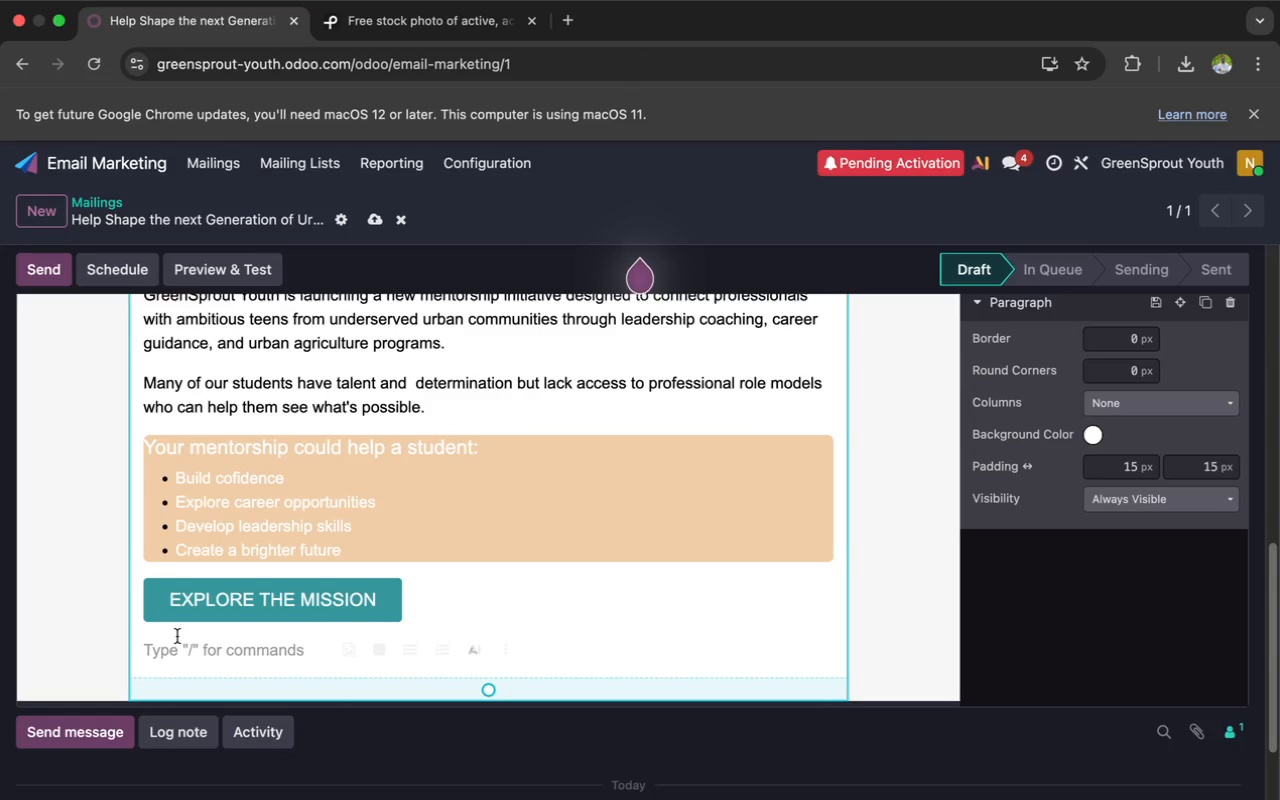 
hold_key(key=ShiftLeft, duration=0.58)
 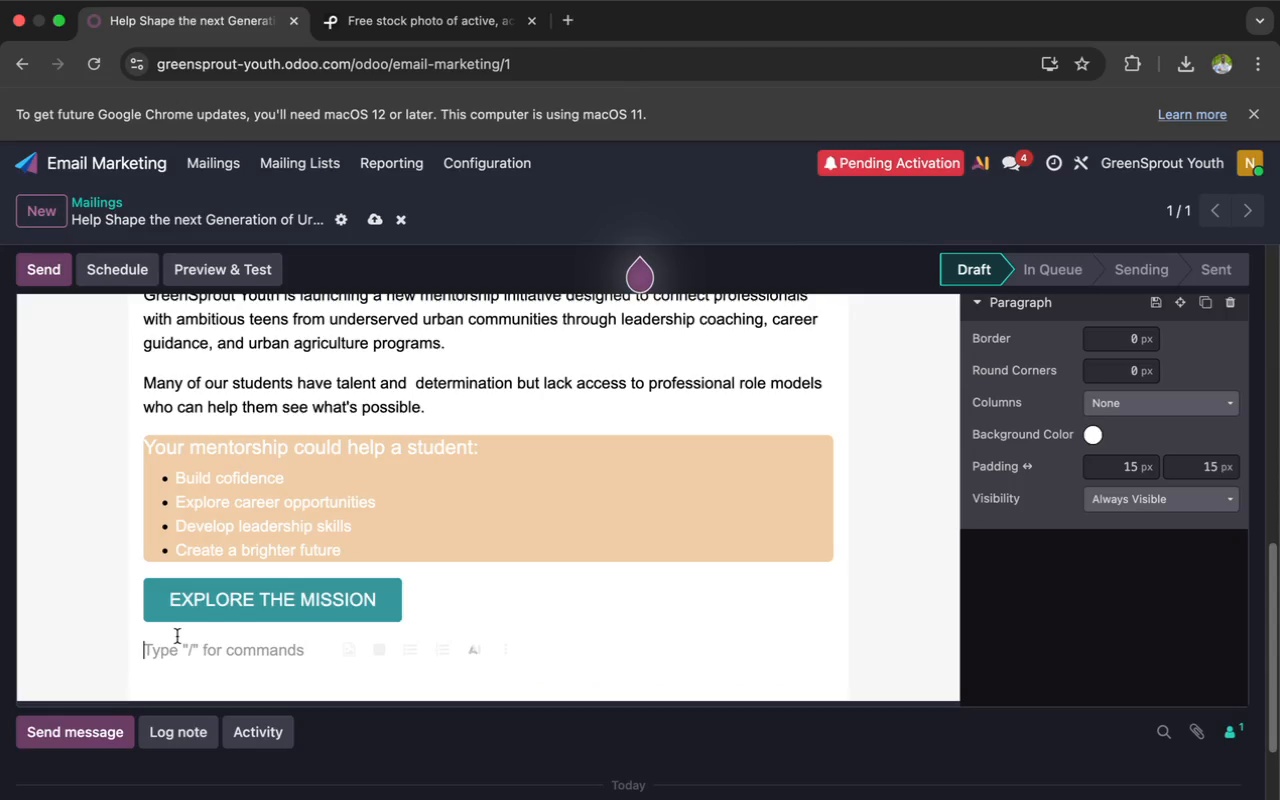 
type(TH)
 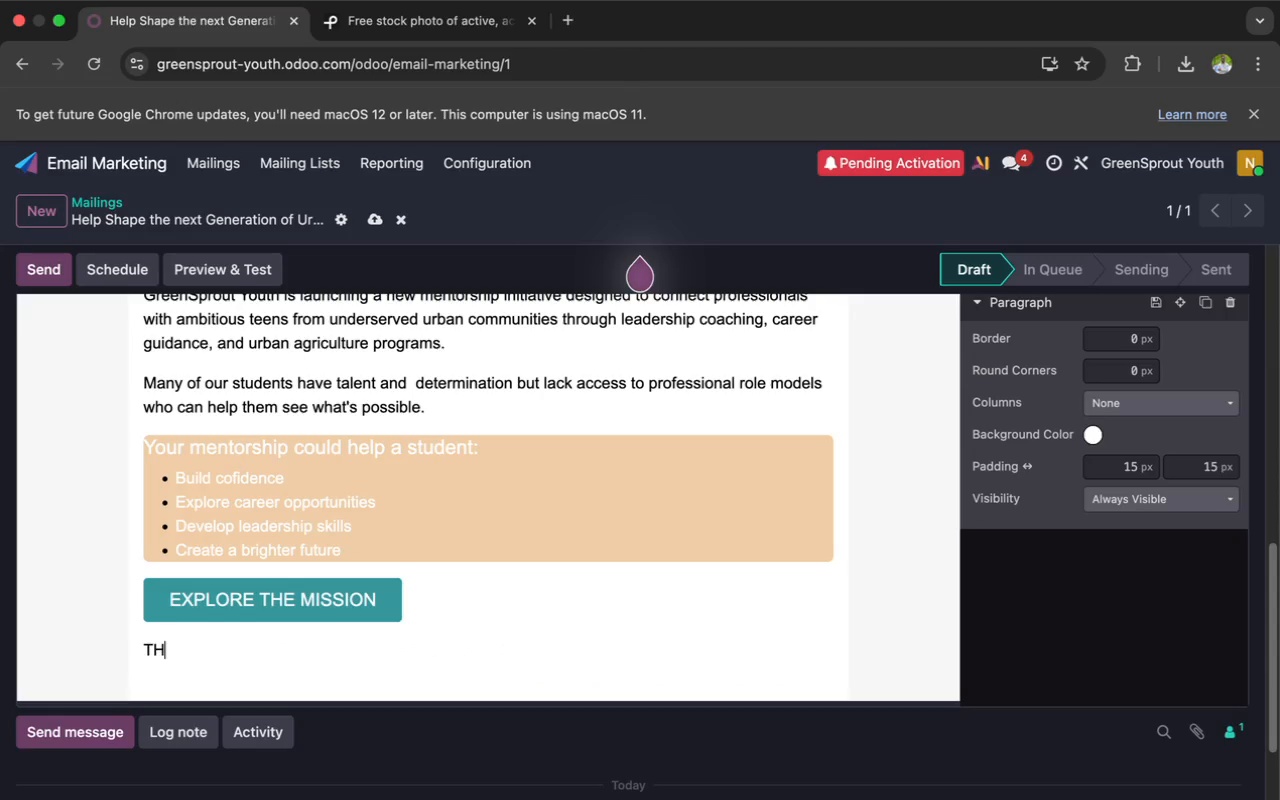 
key(Backspace)
 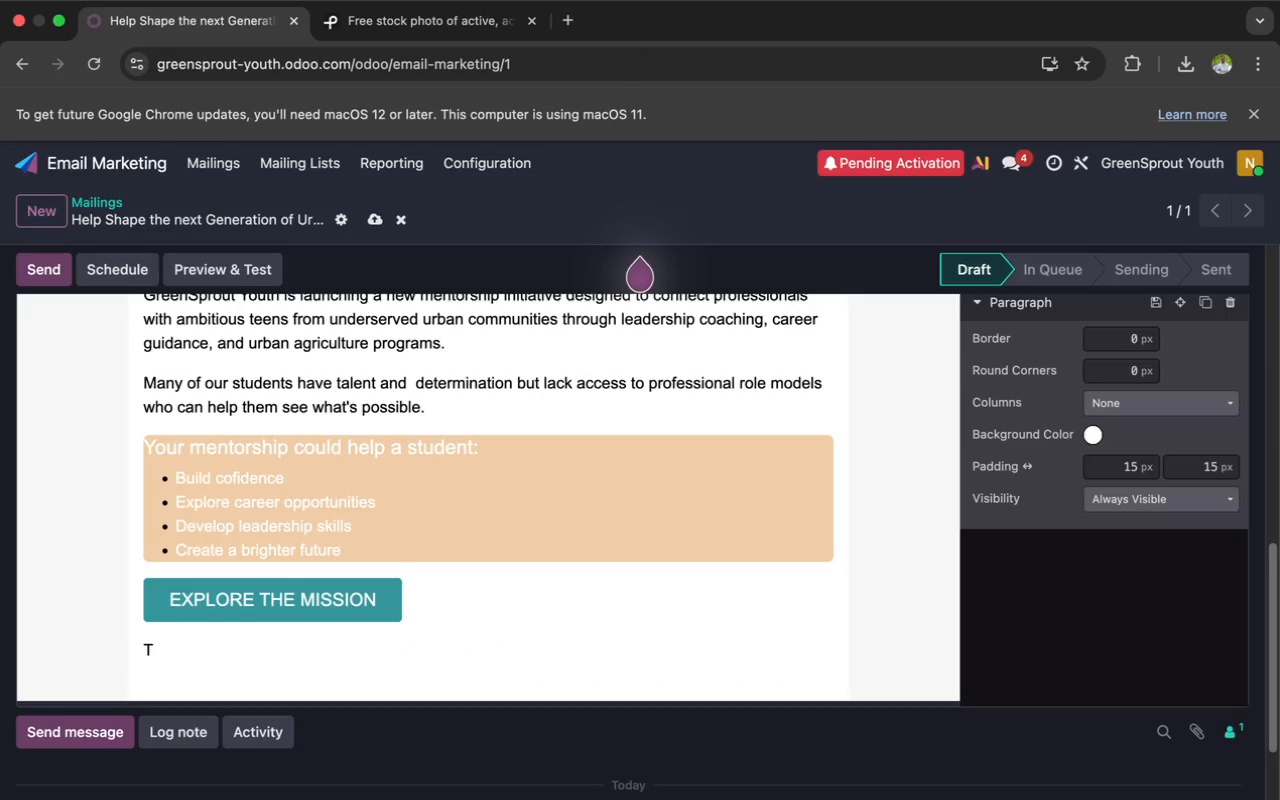 
wait(5.8)
 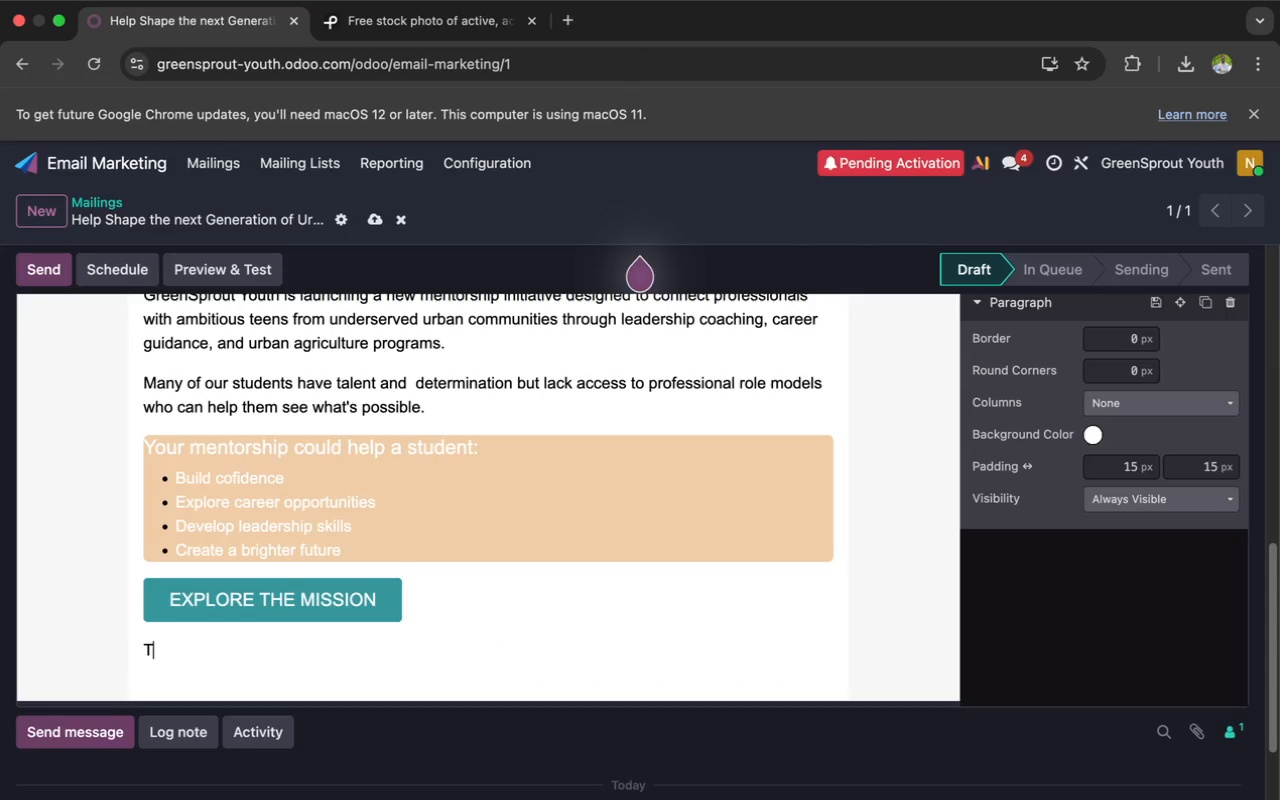 
type(hank you for consider)
 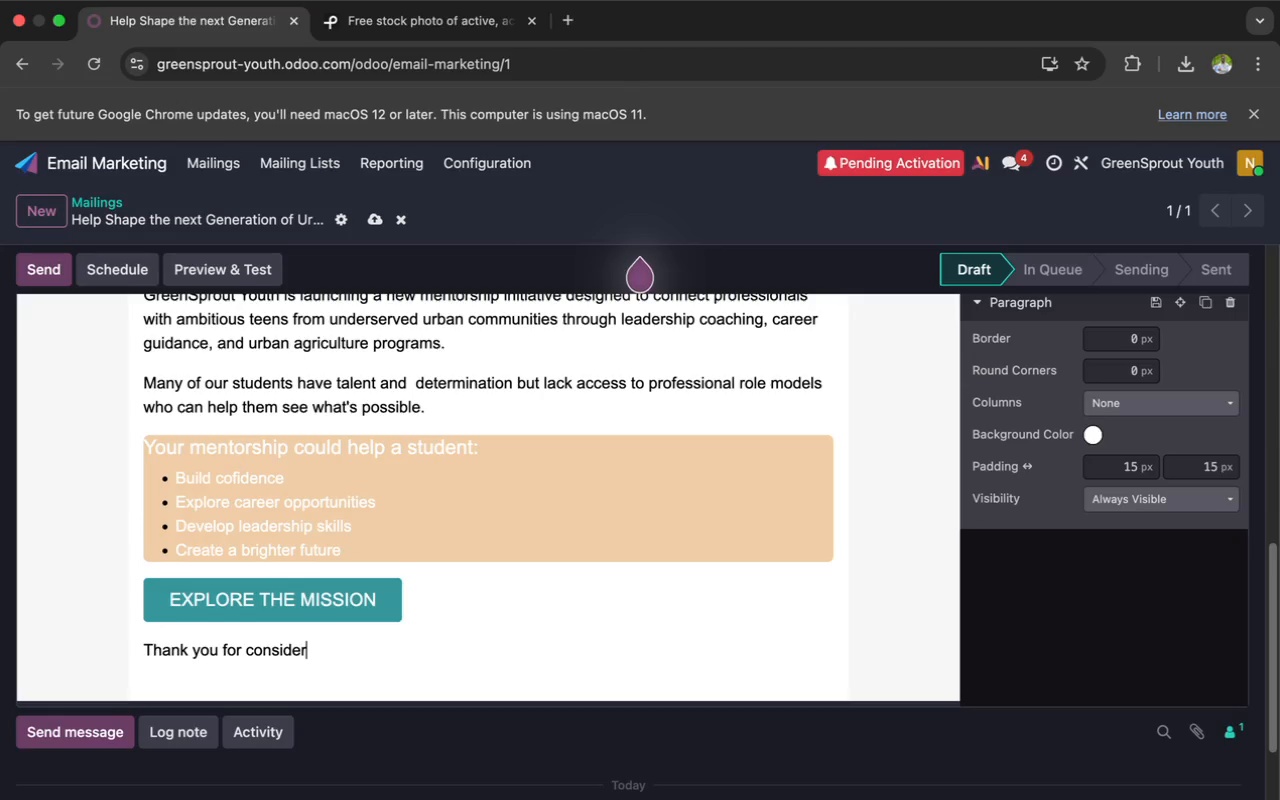 
type(ing )
 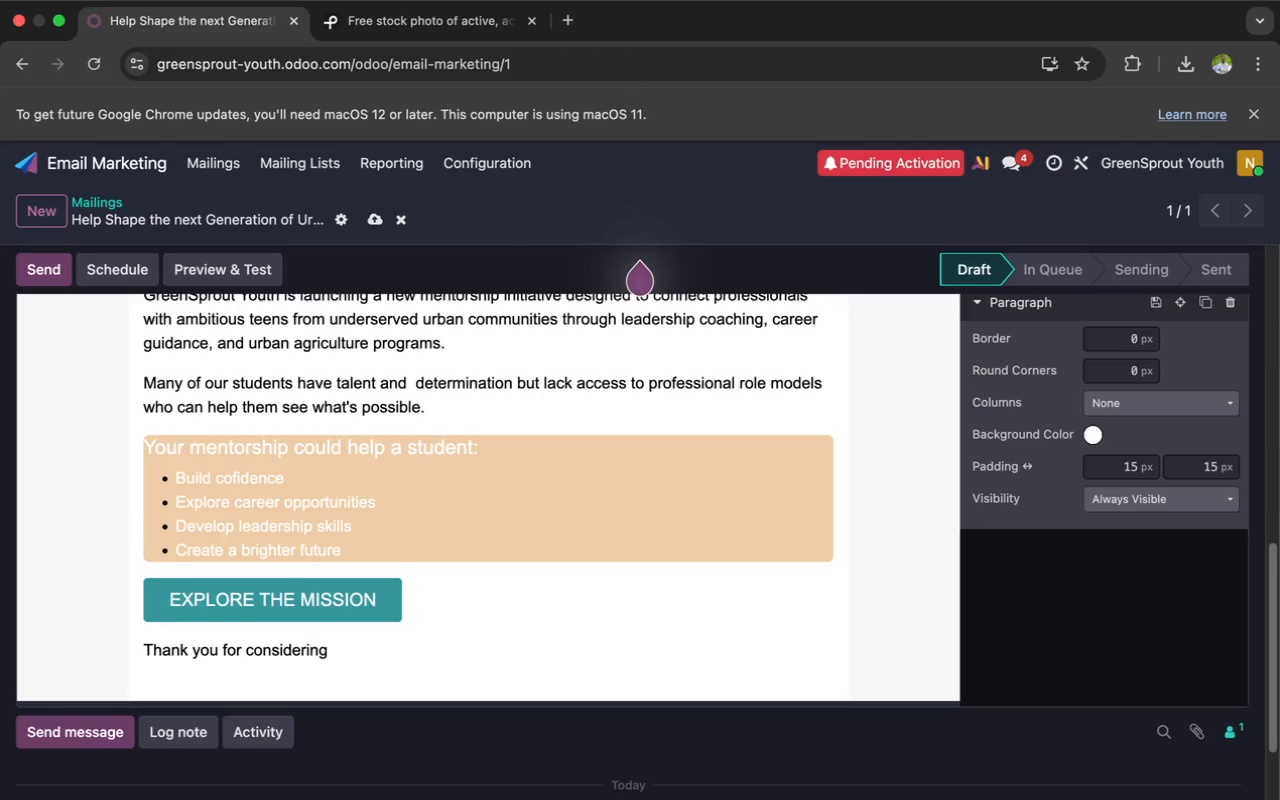 
wait(5.16)
 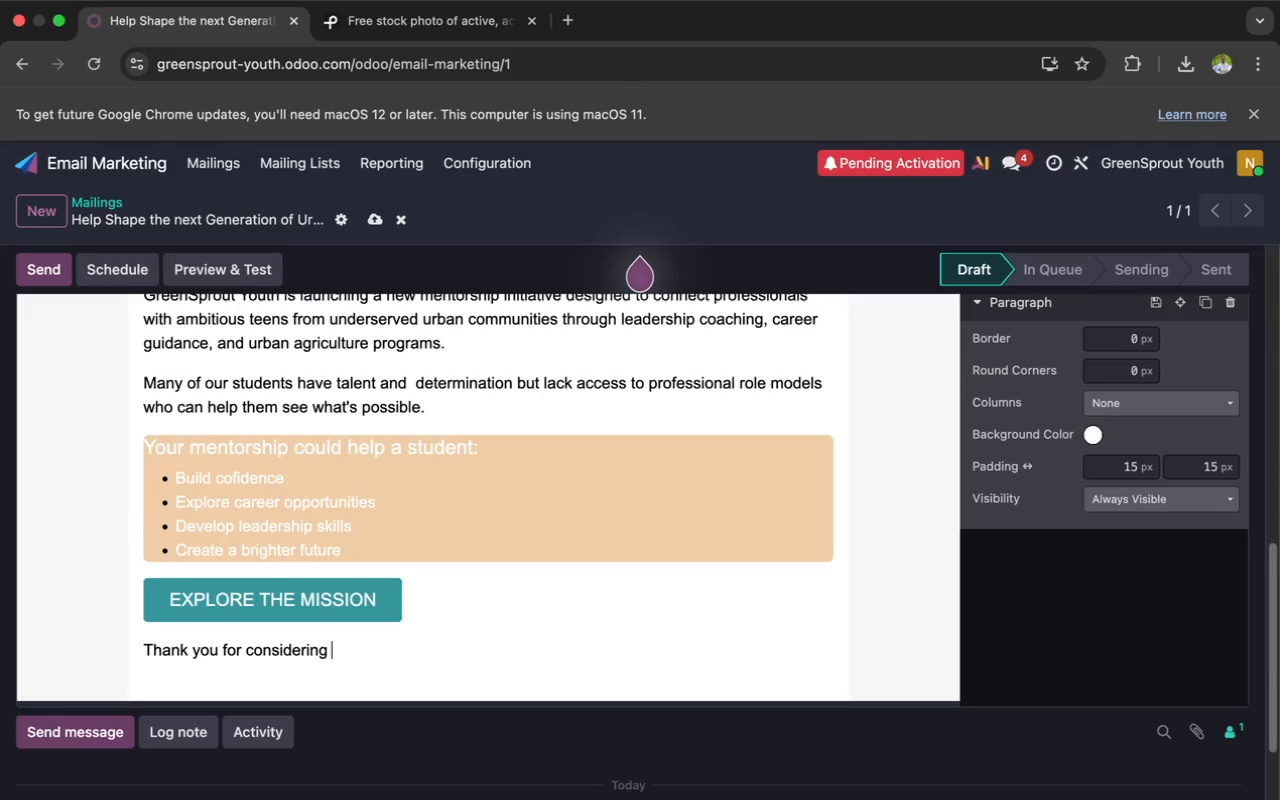 
type(this)
 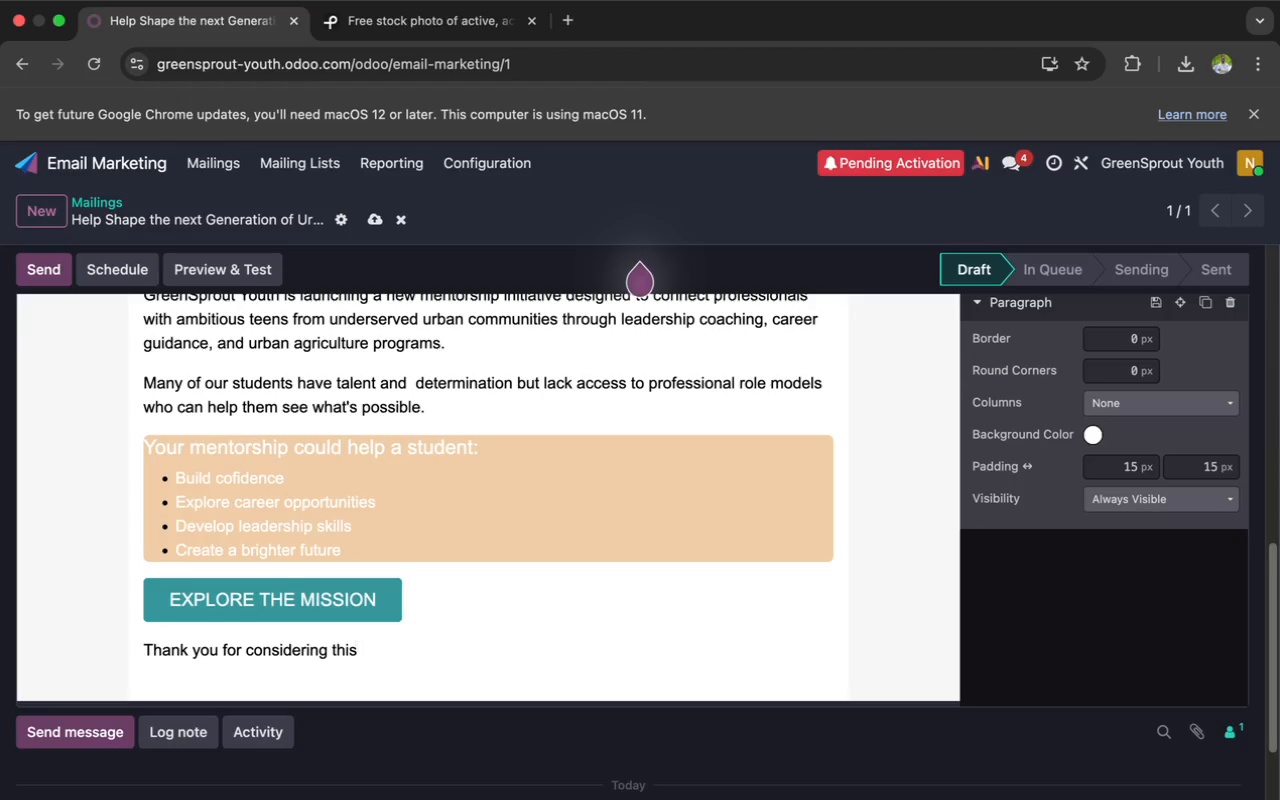 
wait(42.69)
 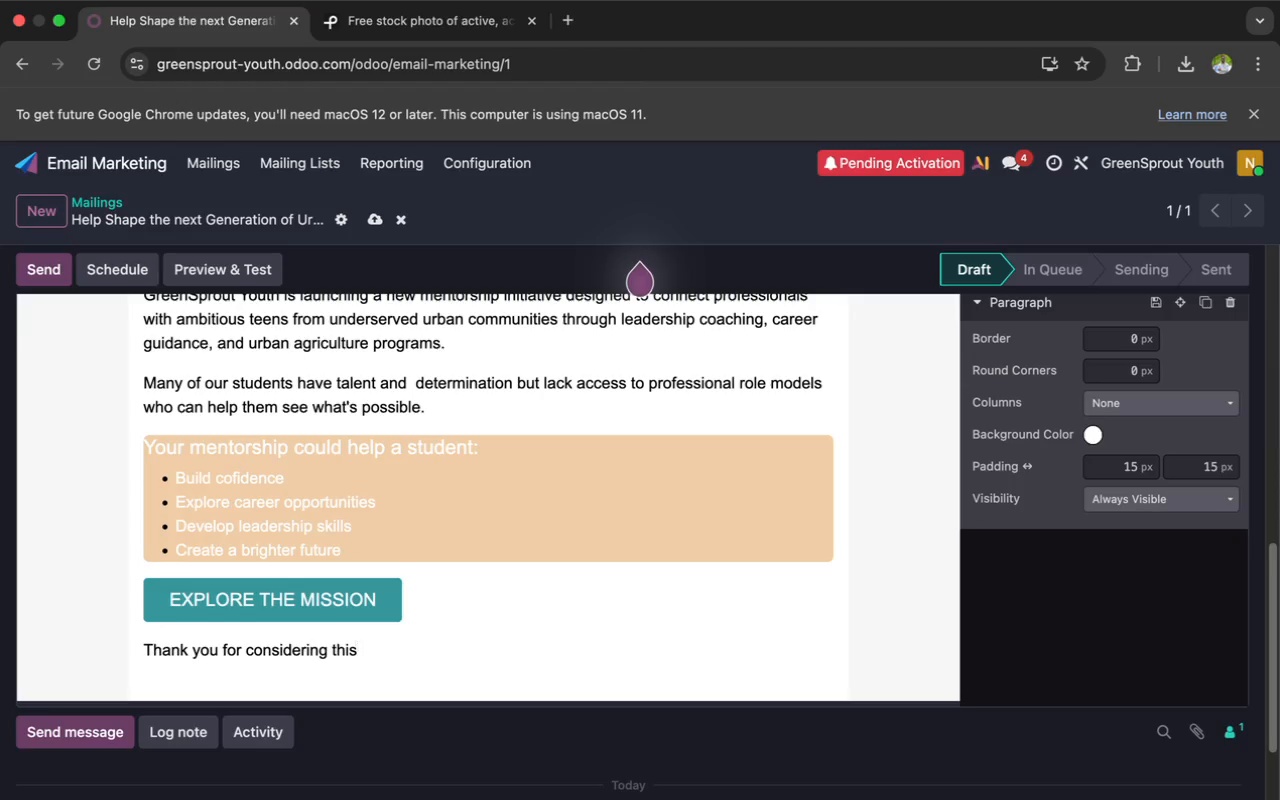 
type( oppo)
 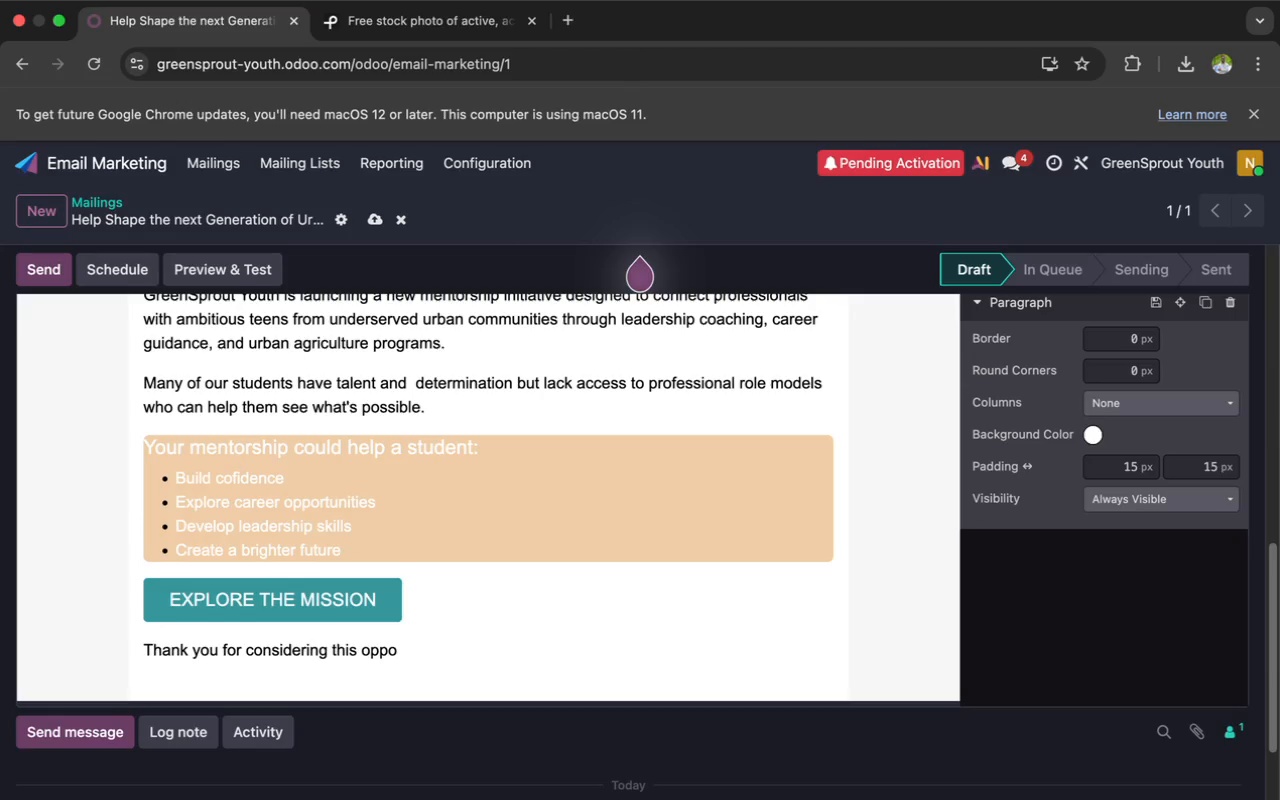 
wait(8.06)
 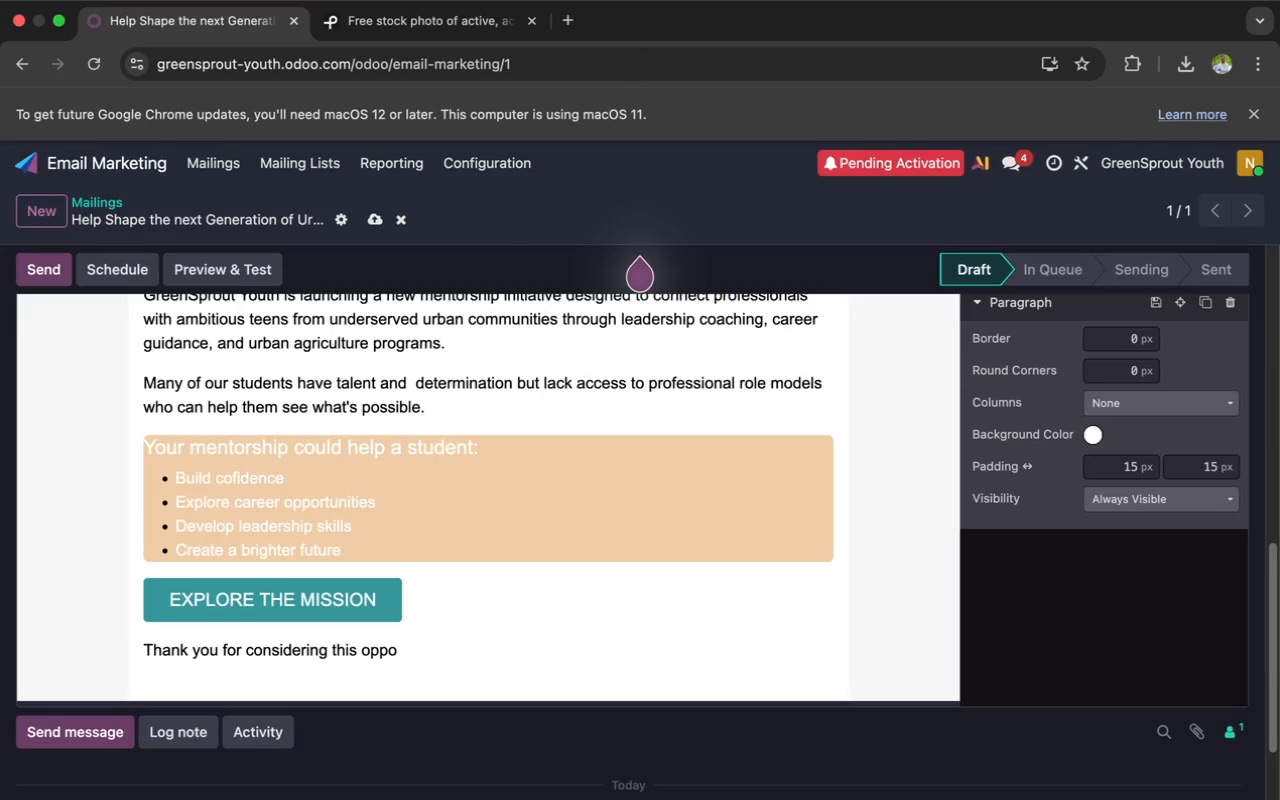 
type(rtunity to create lasting community)
 